 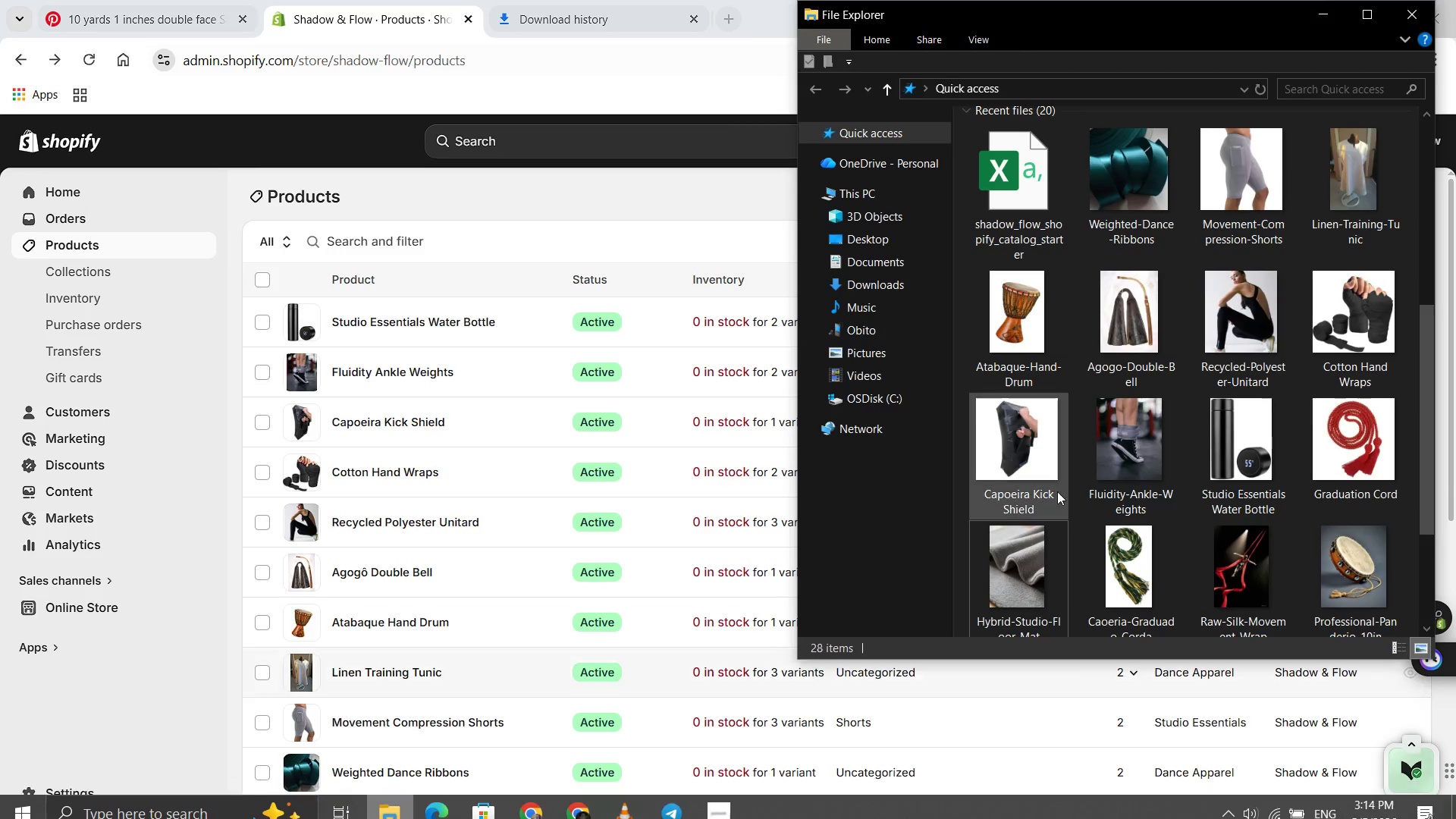 
double_click([1038, 302])
 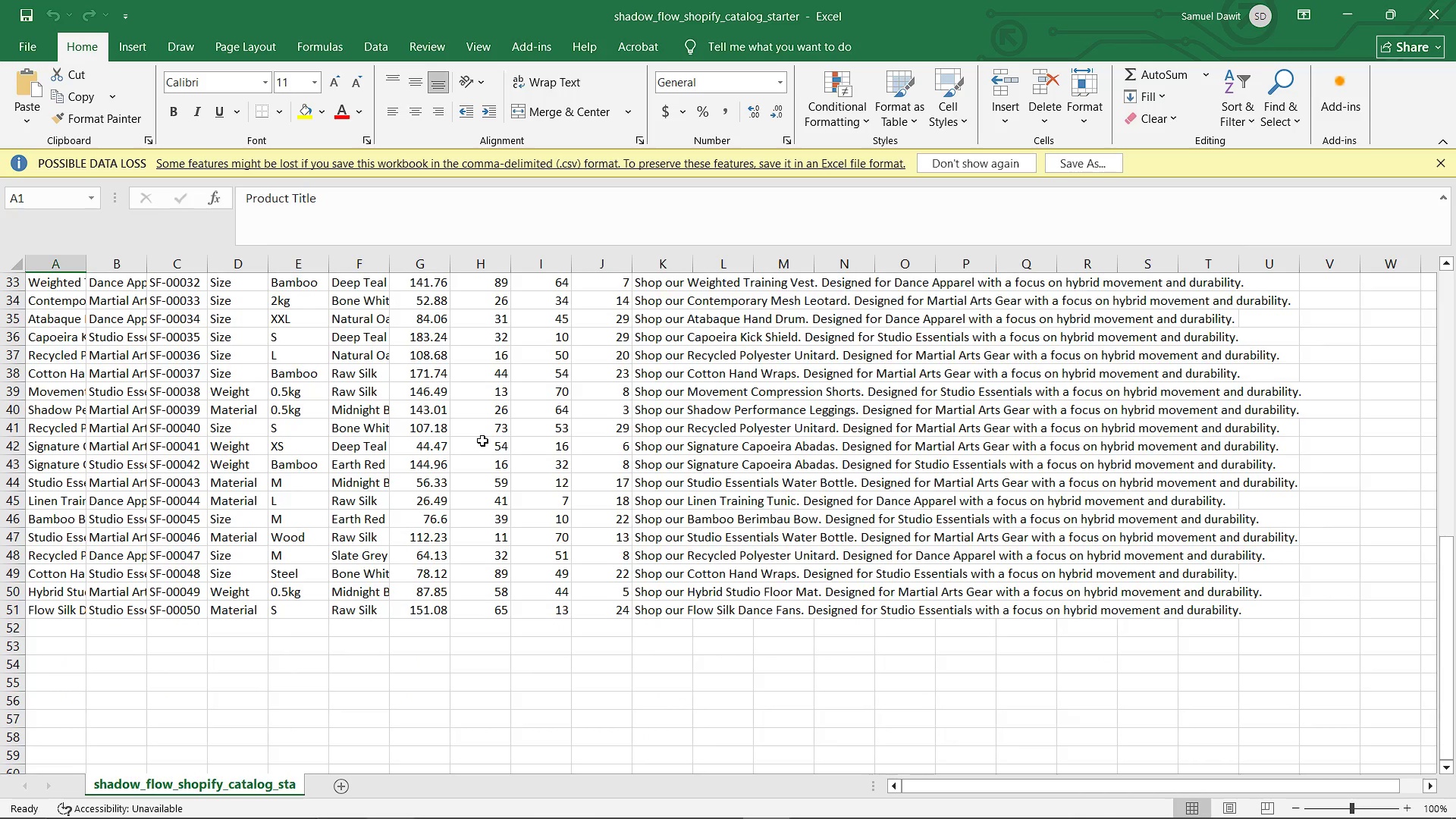 
wait(99.17)
 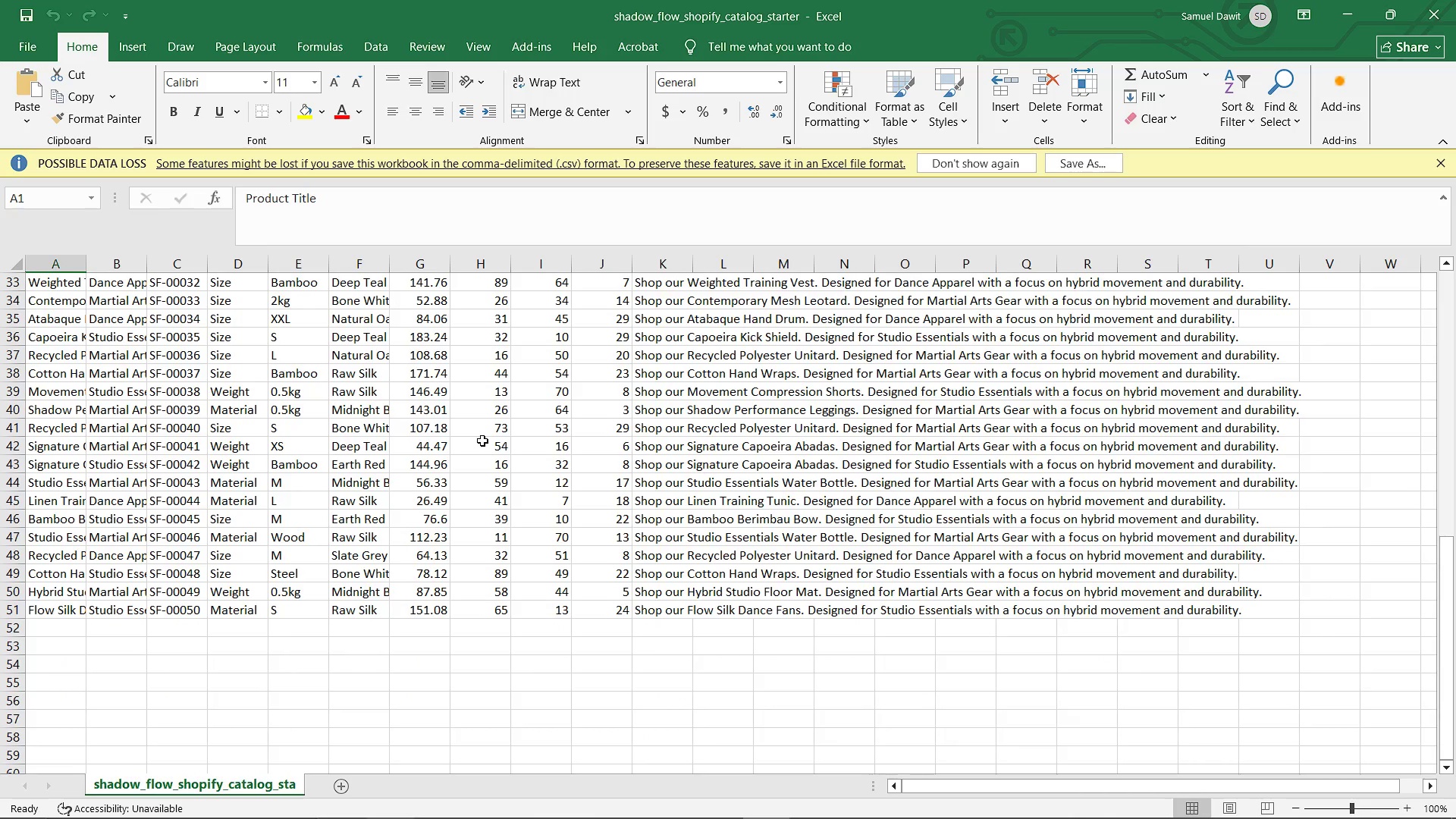 
double_click([568, 816])
 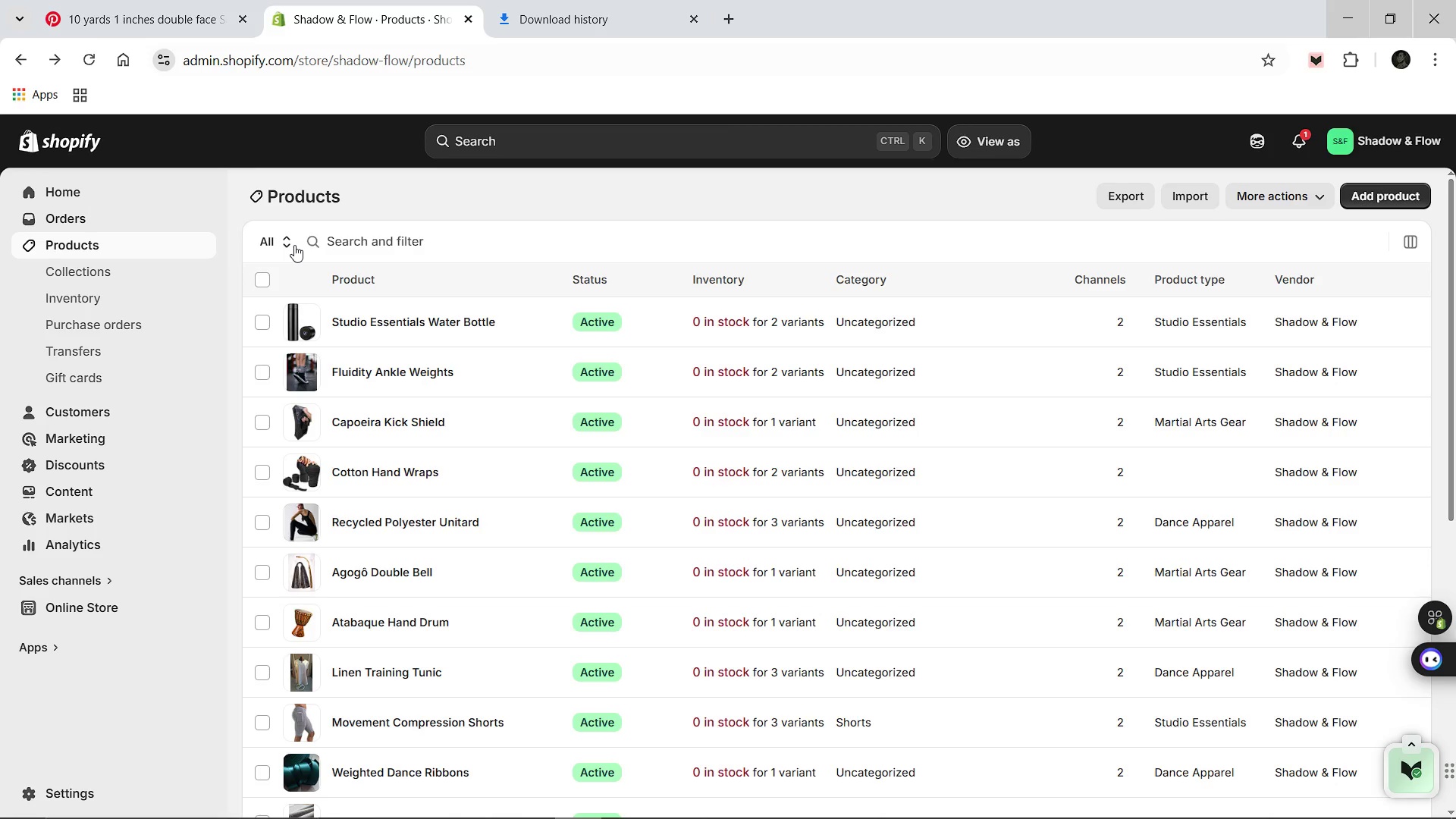 
left_click([262, 275])
 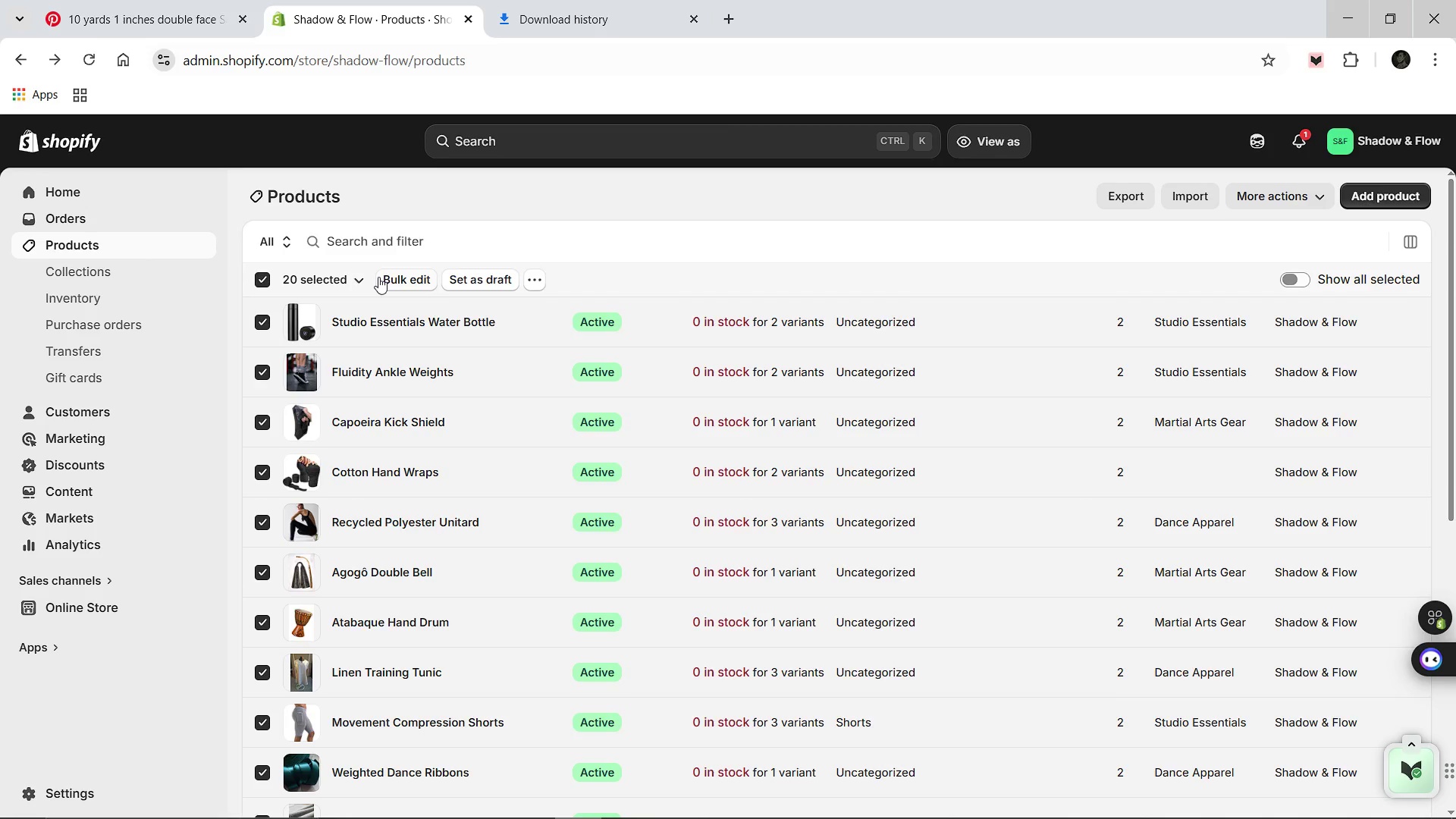 
left_click([393, 278])
 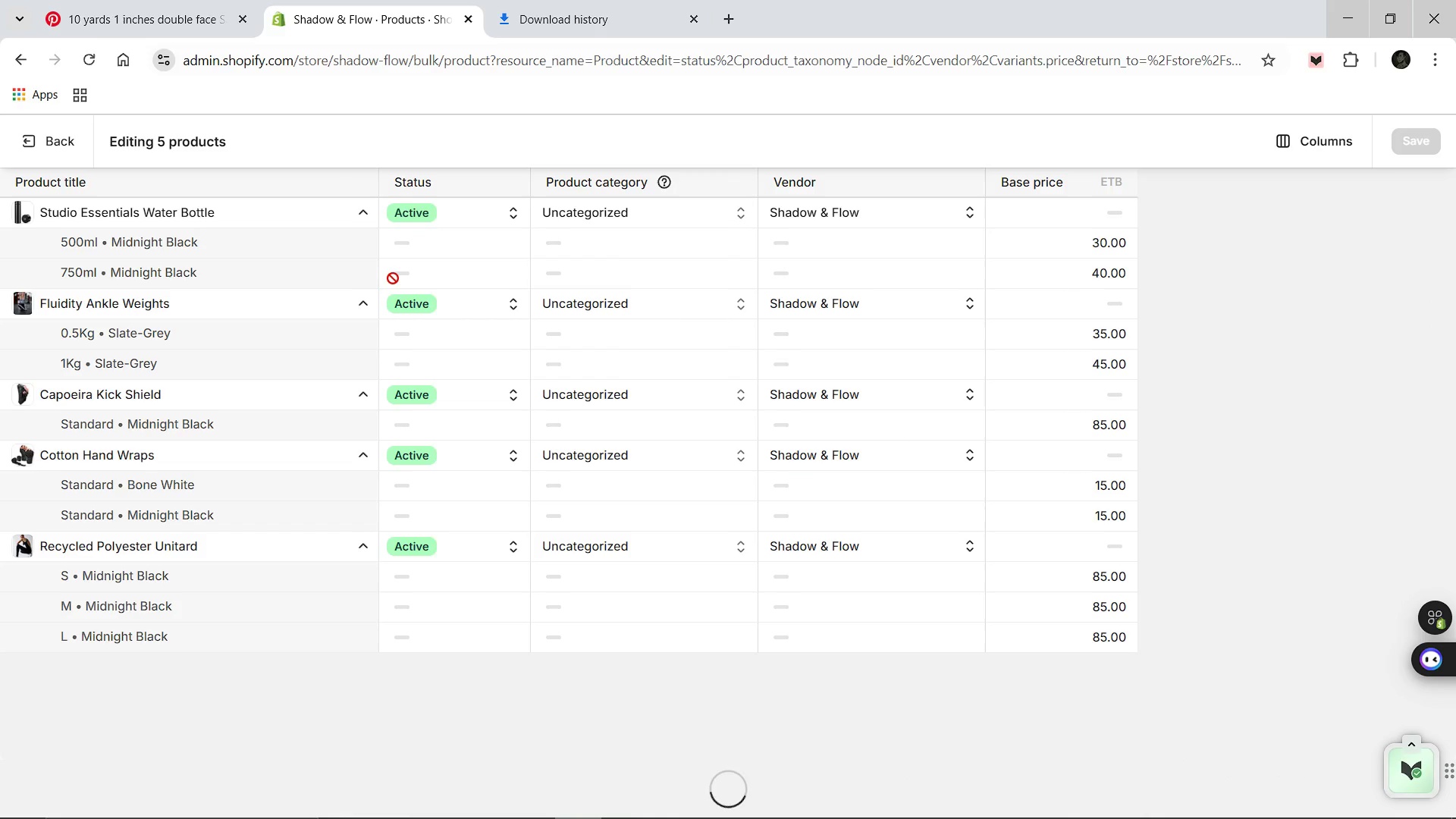 
wait(10.34)
 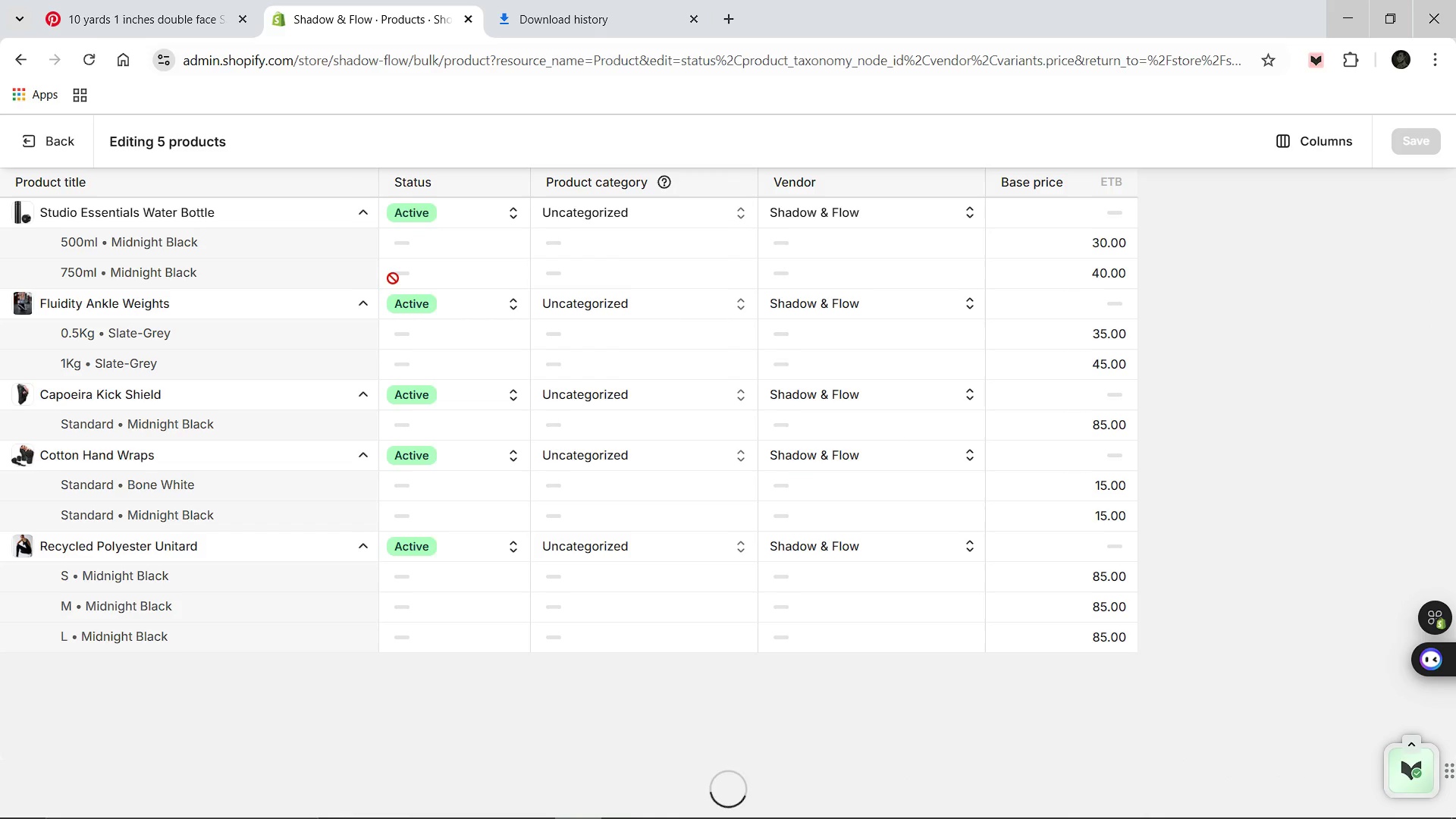 
left_click([1310, 137])
 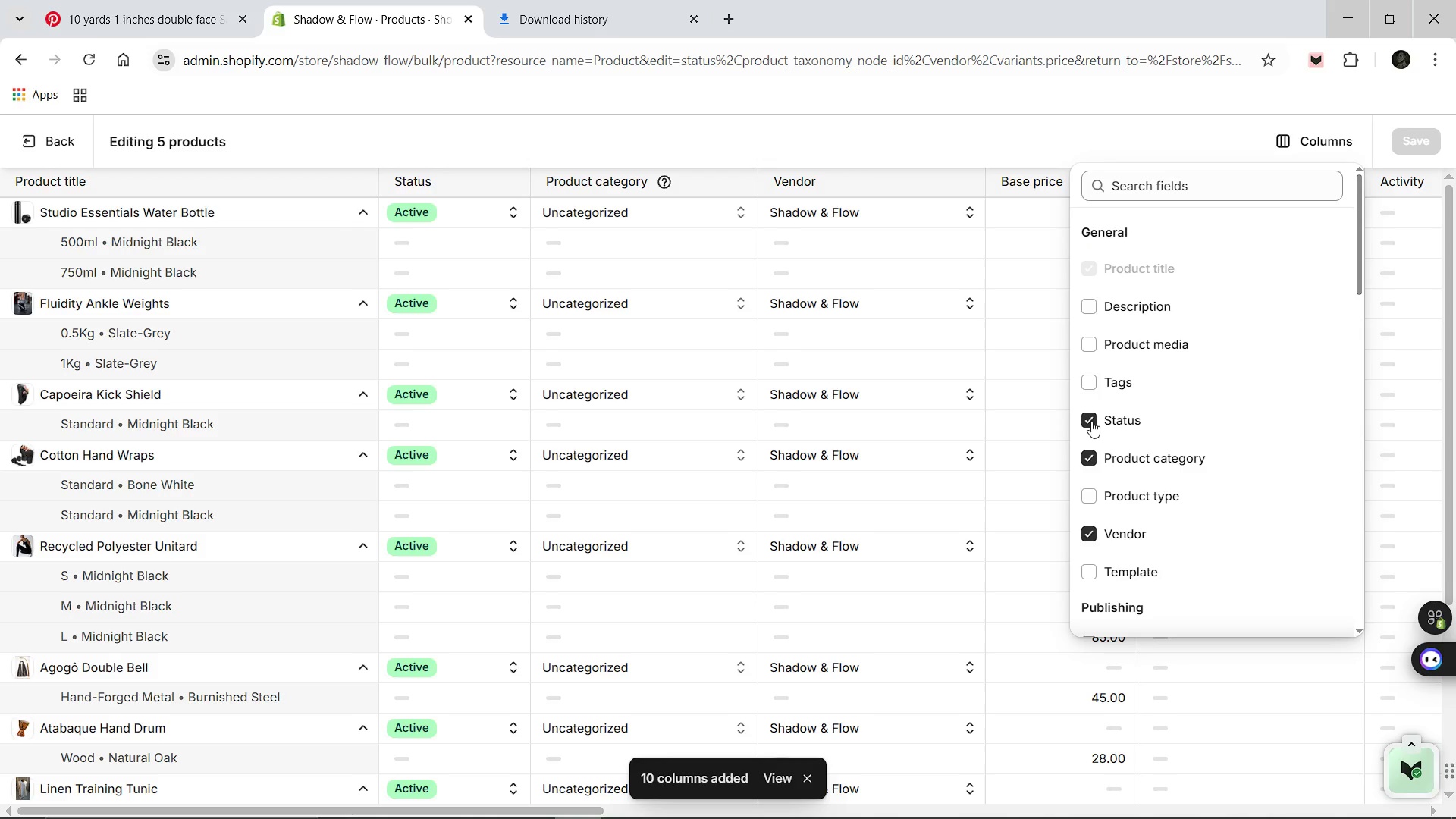 
left_click([1088, 422])
 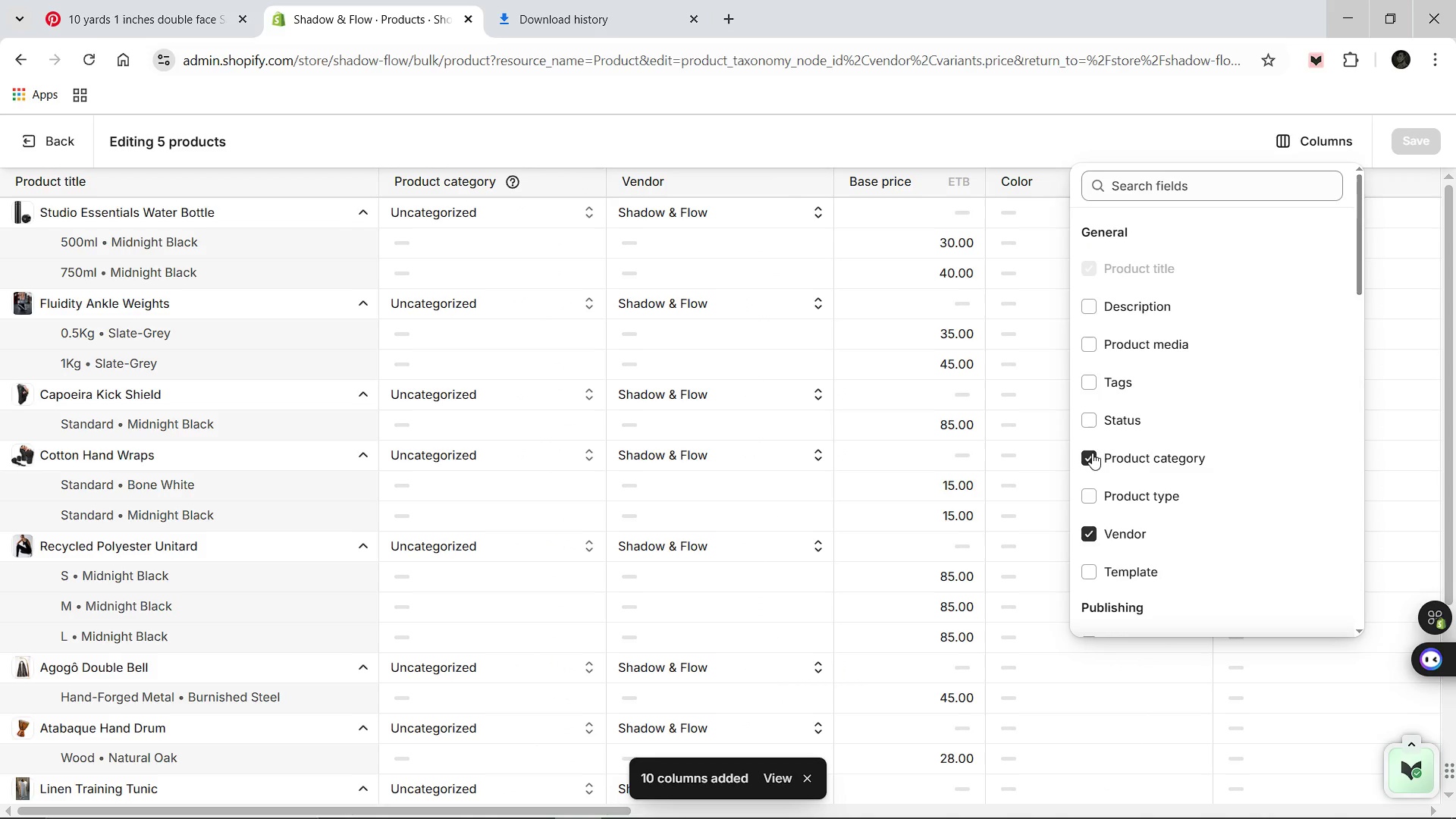 
left_click([1092, 453])
 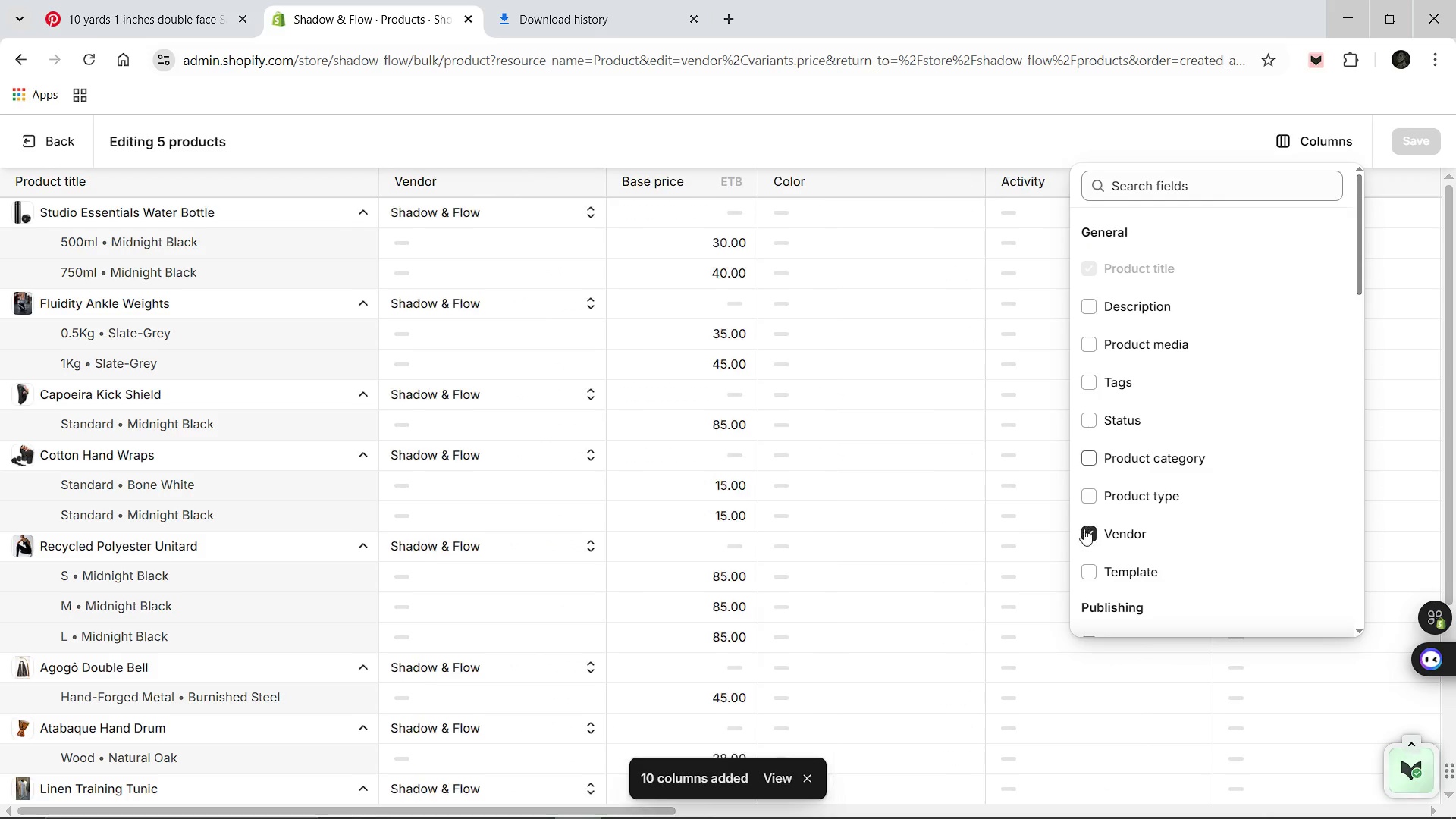 
left_click([1084, 529])
 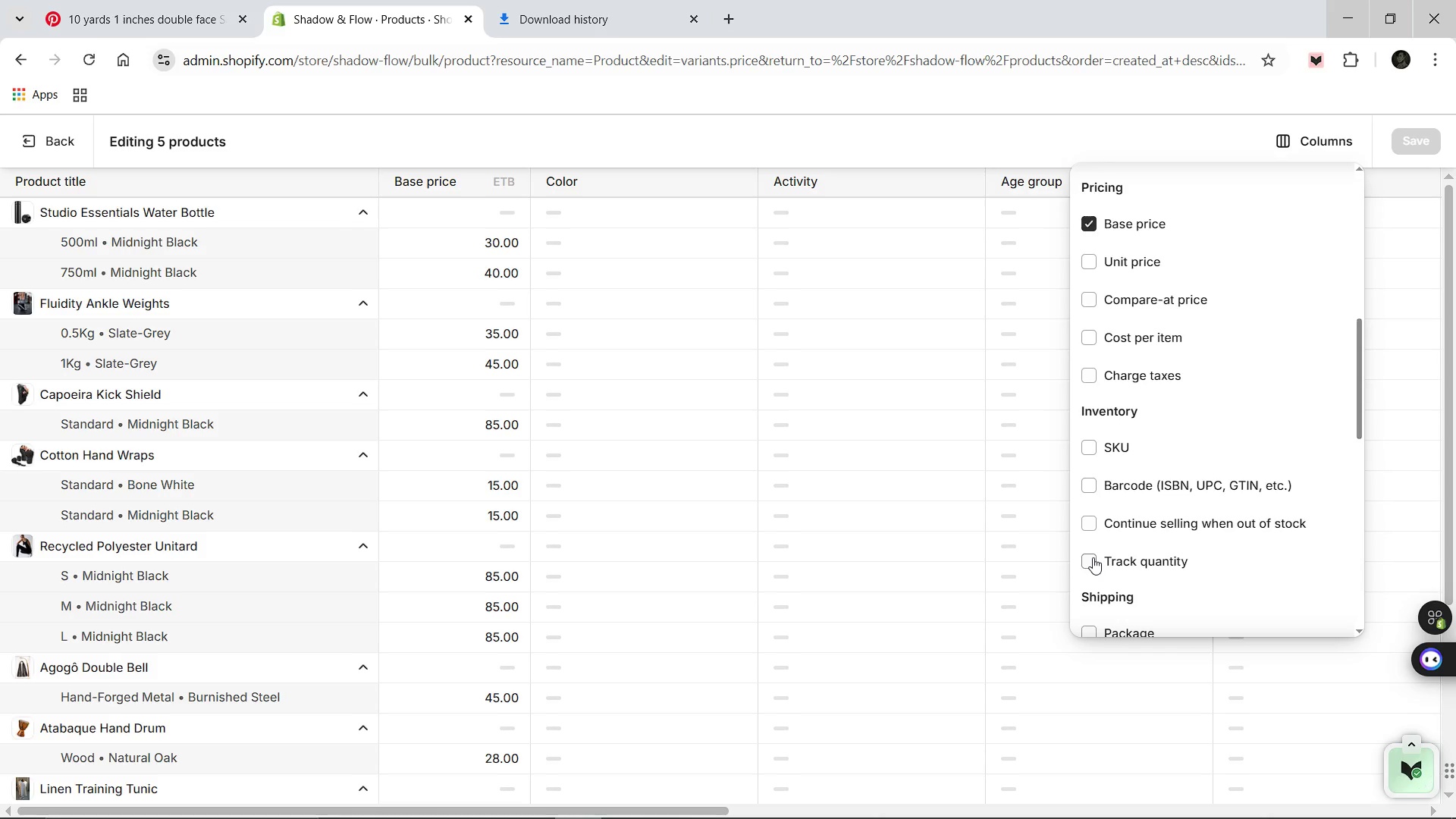 
wait(6.97)
 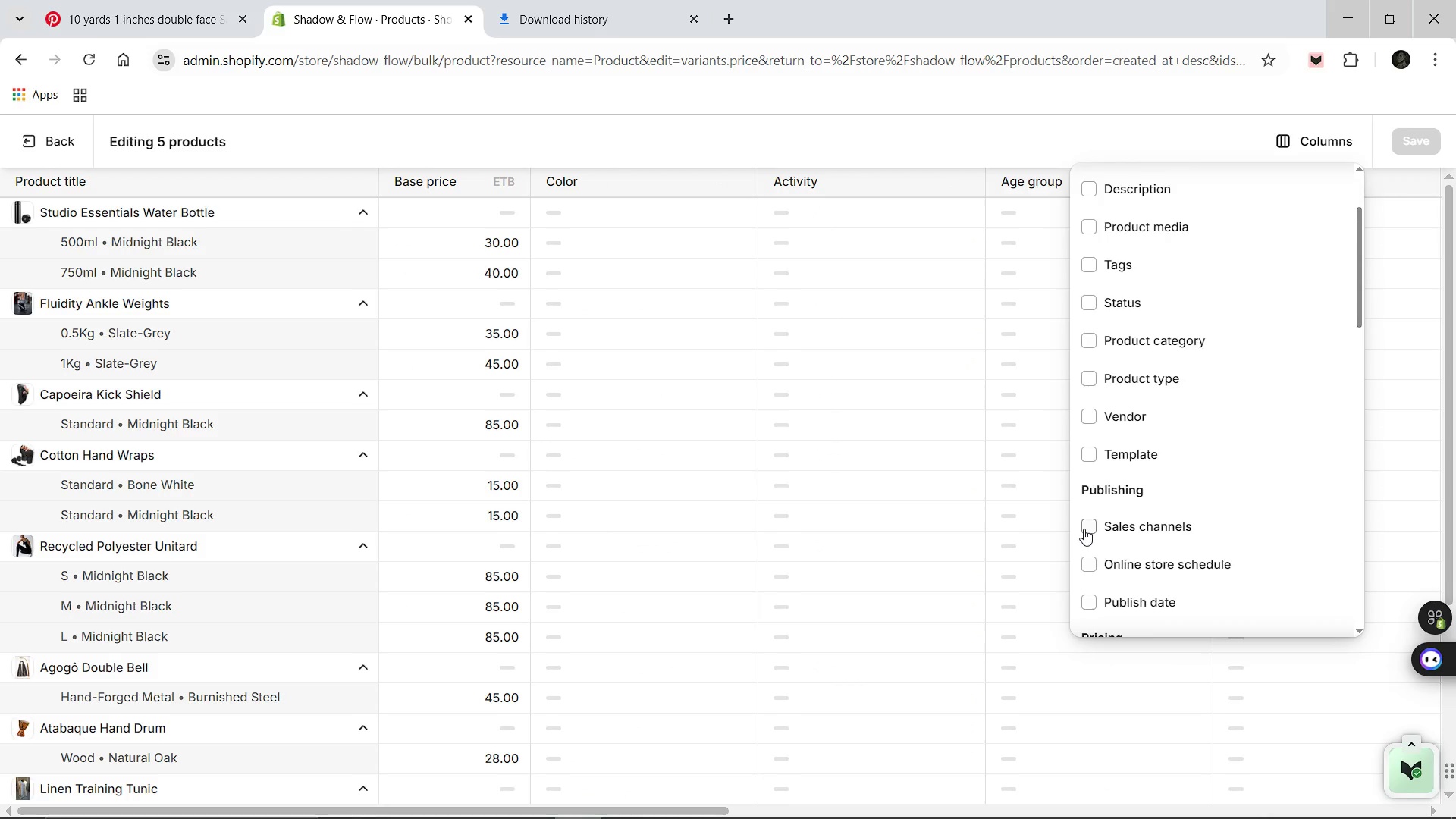 
left_click([1090, 438])
 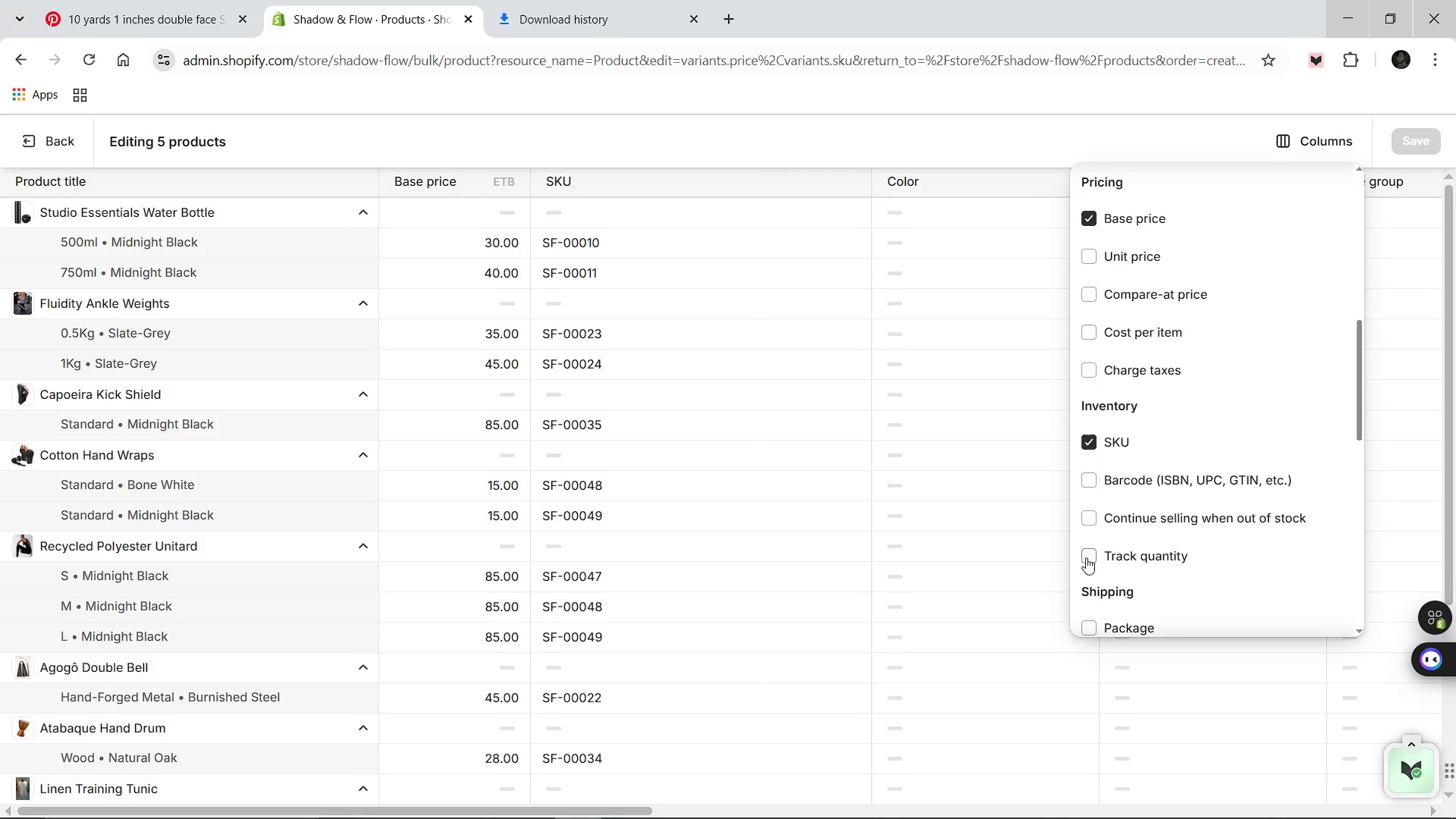 
left_click([1086, 558])
 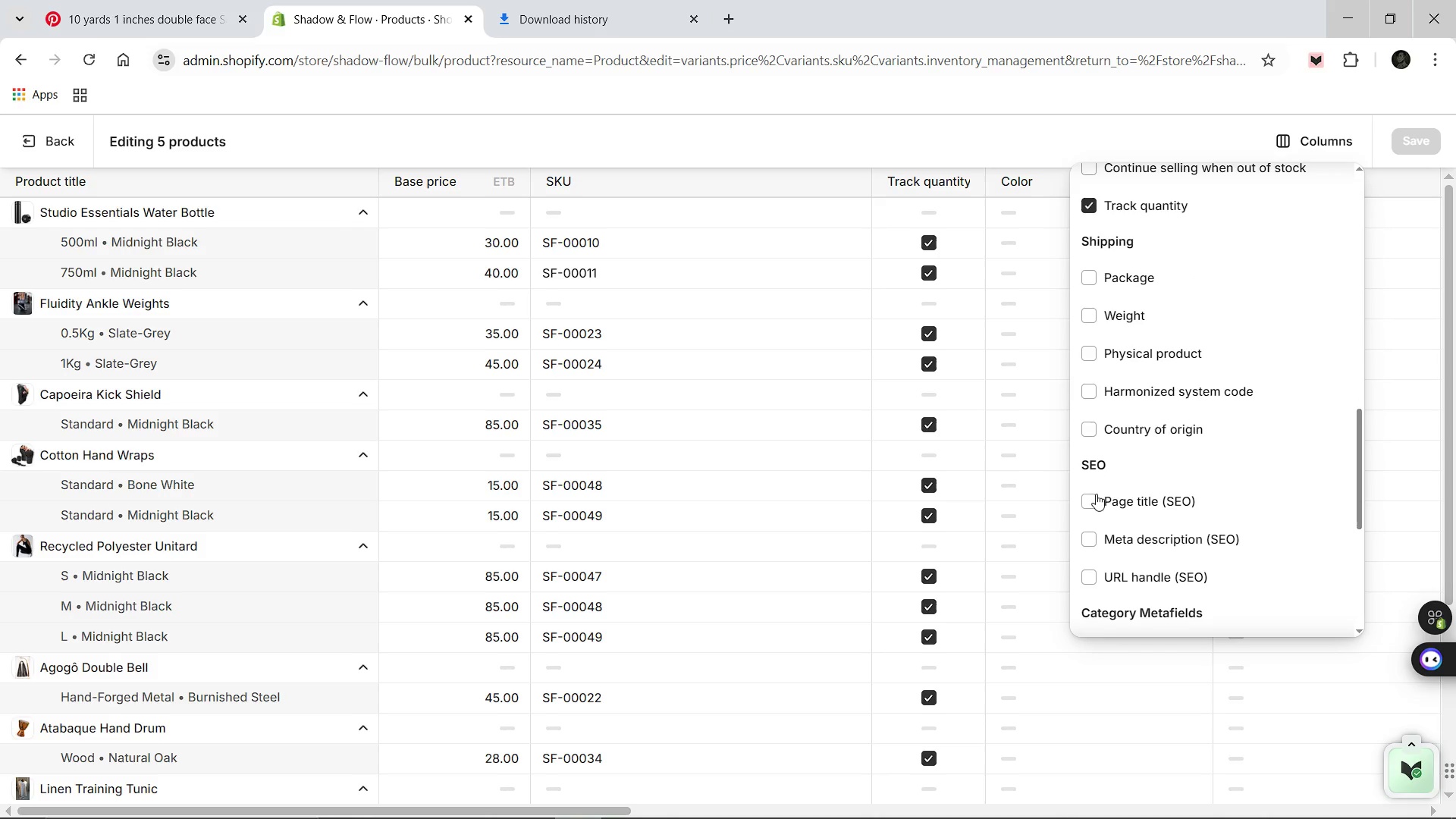 
wait(6.28)
 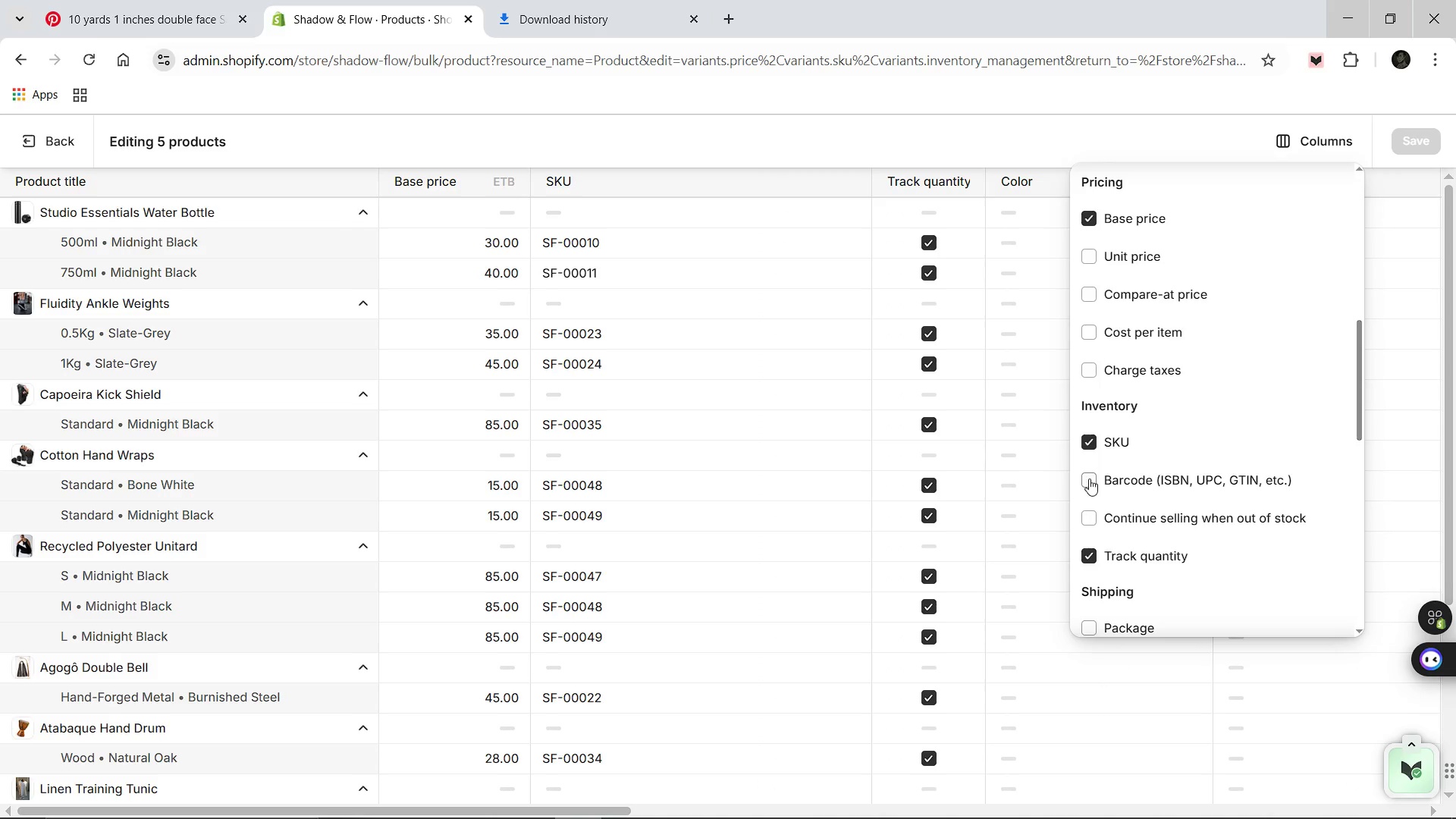 
left_click([1088, 539])
 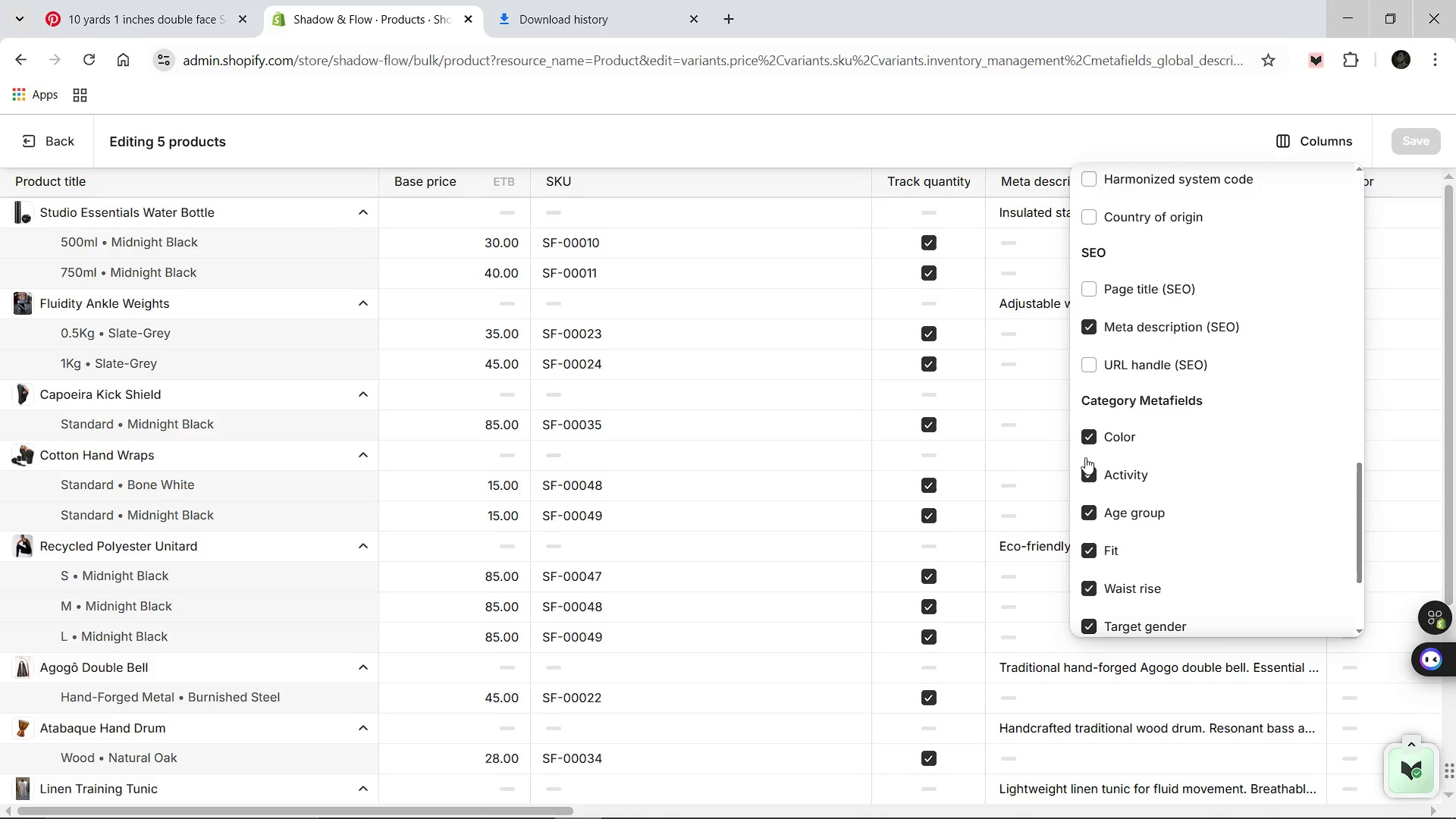 
left_click([1087, 439])
 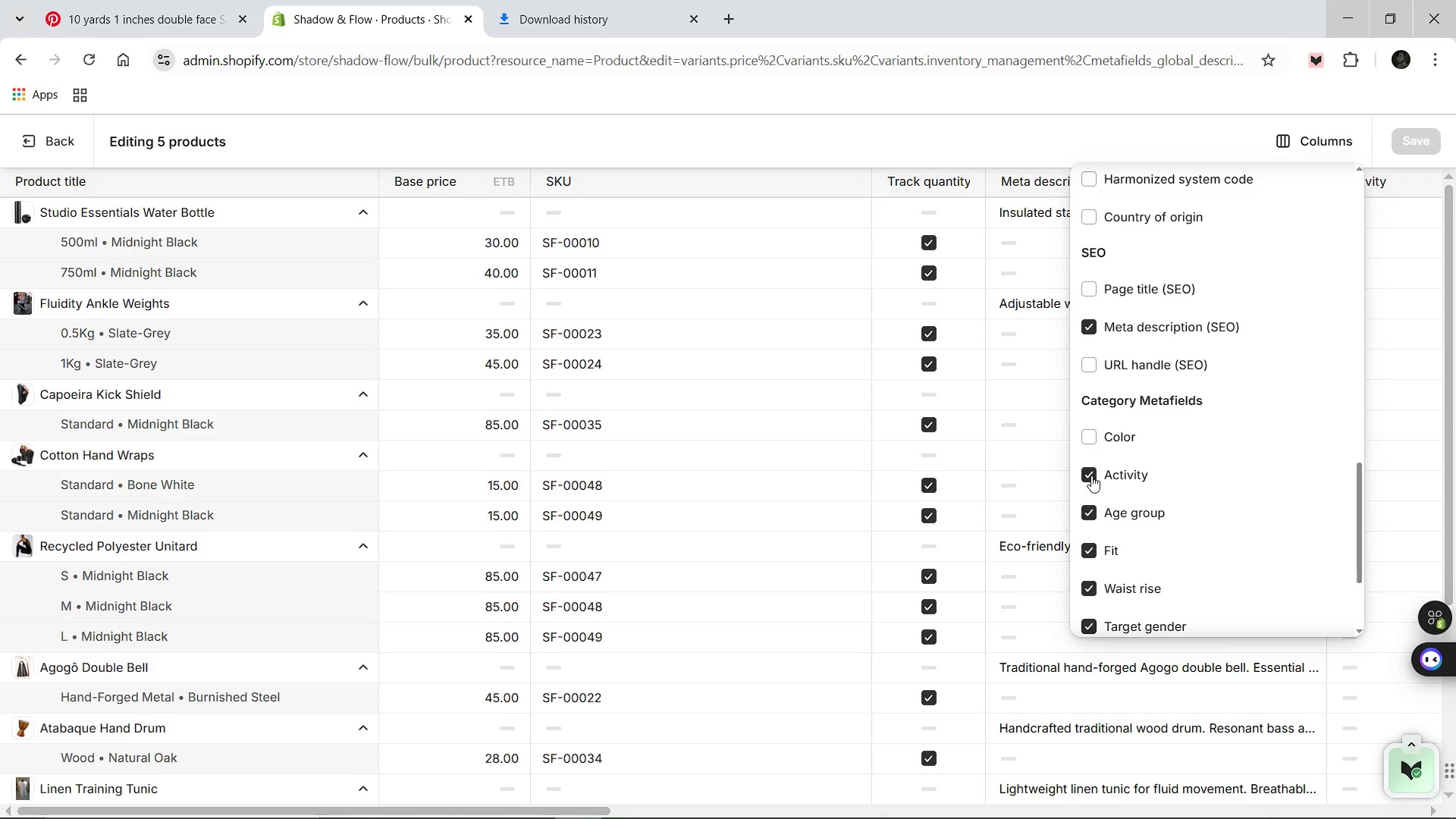 
left_click([1091, 475])
 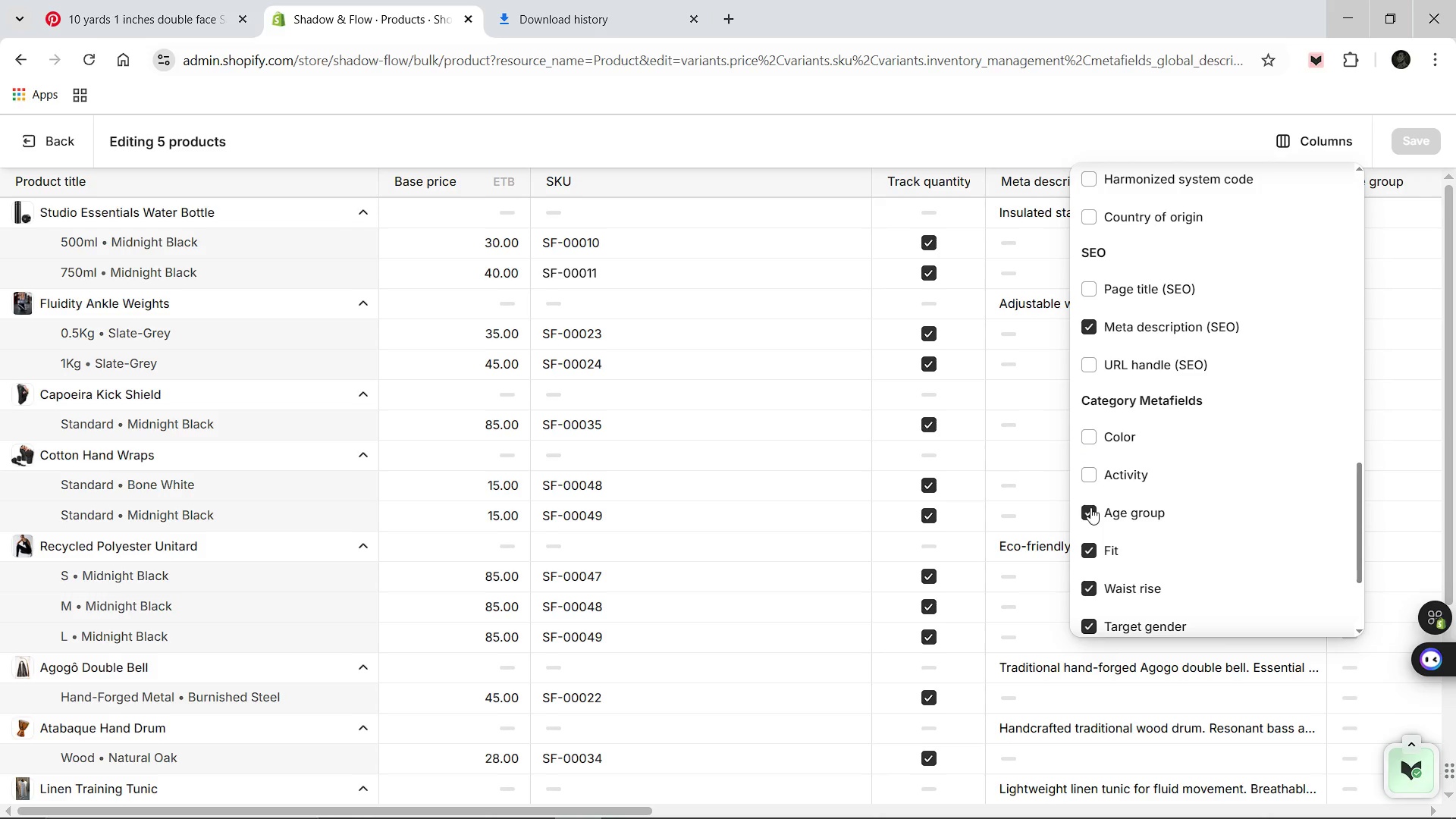 
left_click([1090, 507])
 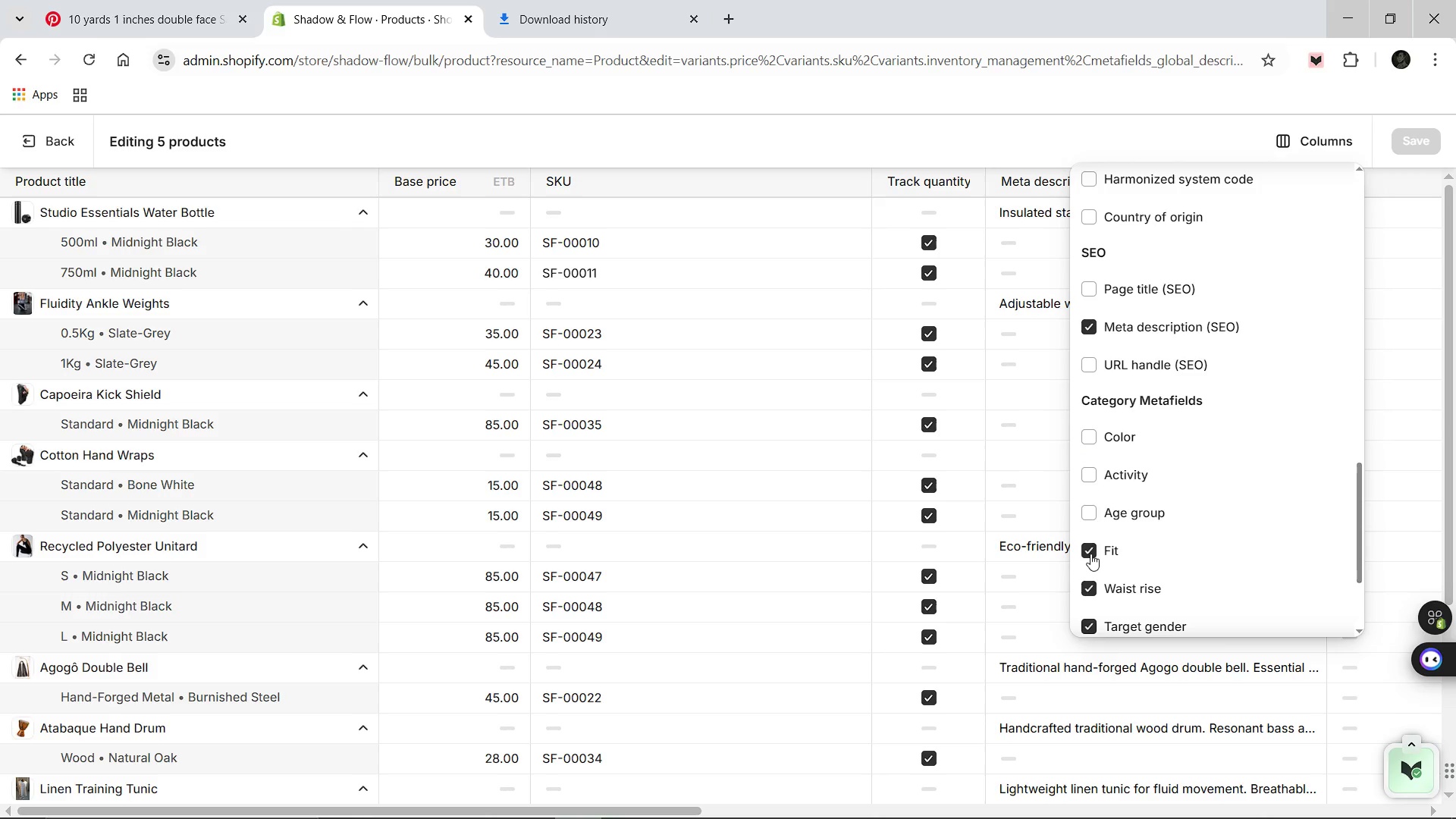 
left_click([1090, 554])
 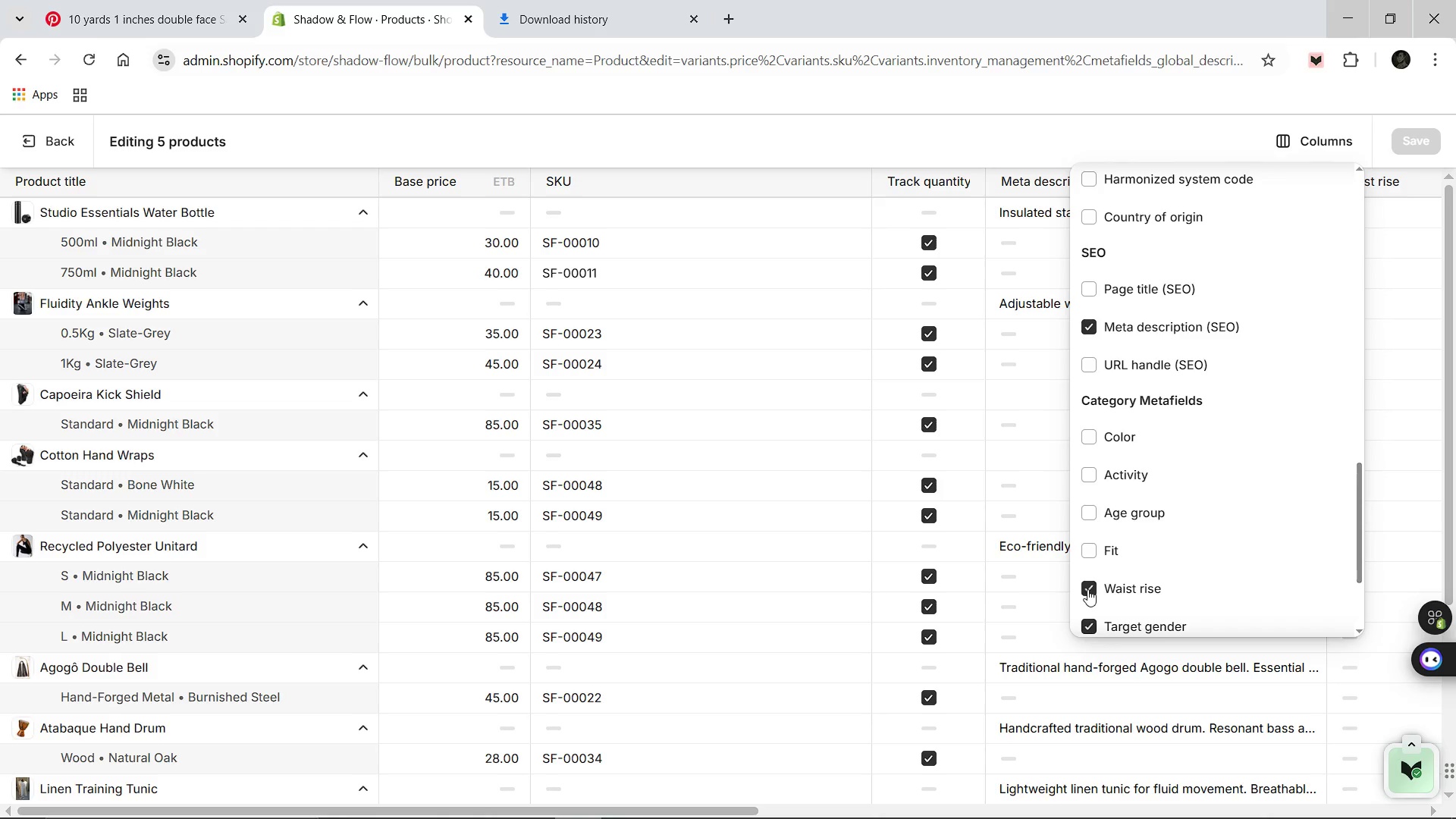 
left_click([1087, 589])
 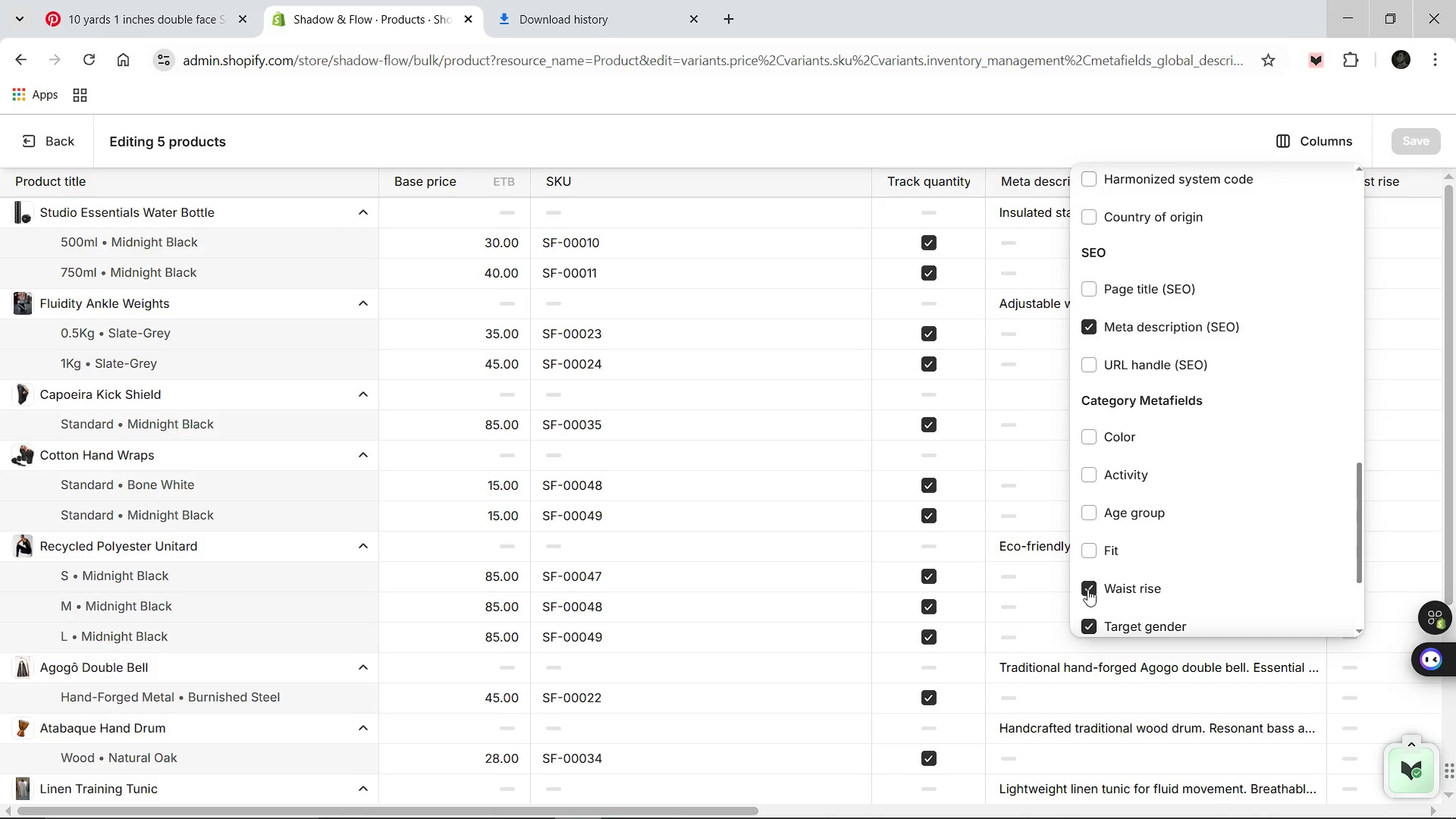 
left_click([1091, 624])
 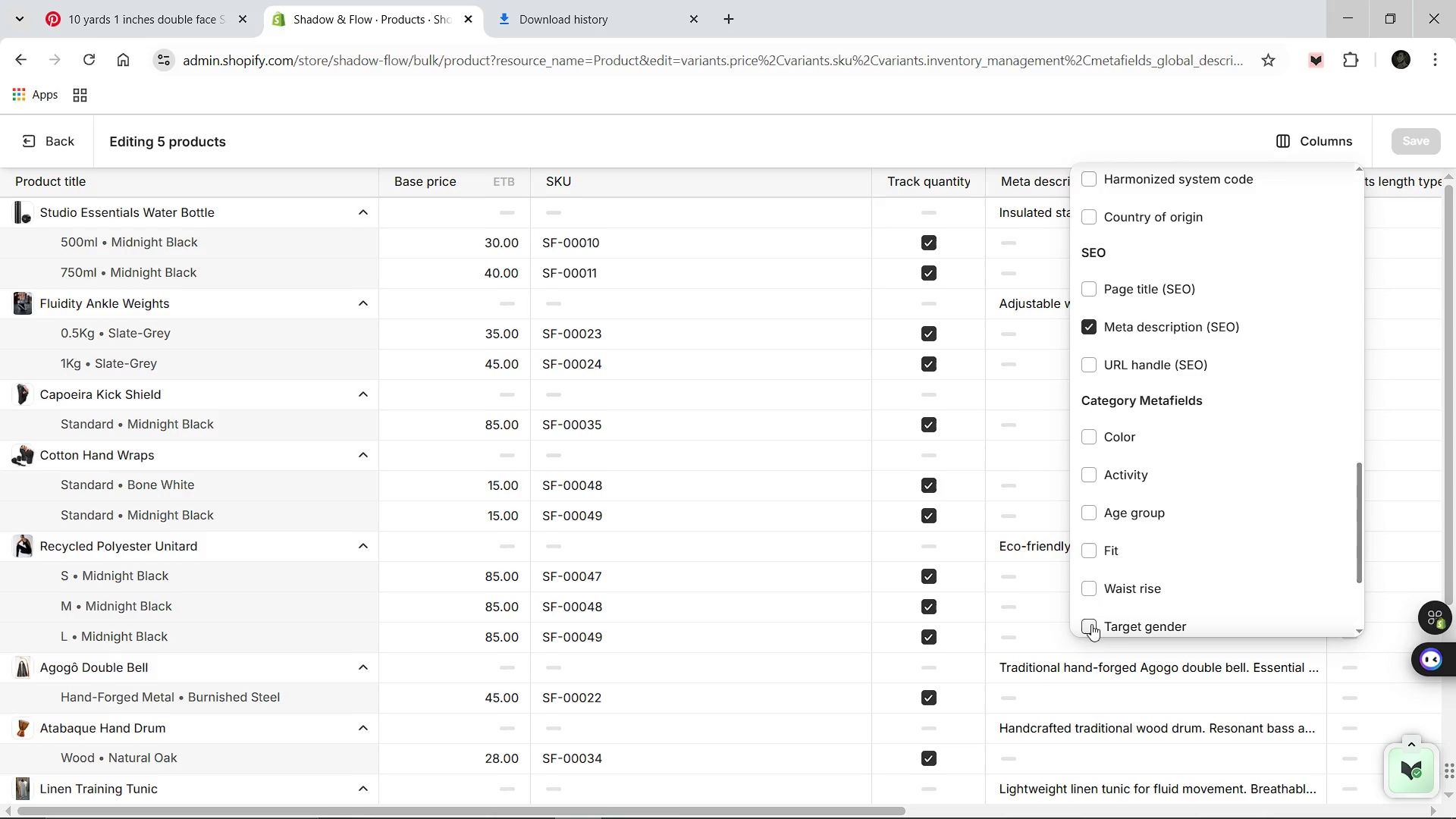 
mouse_move([1116, 540])
 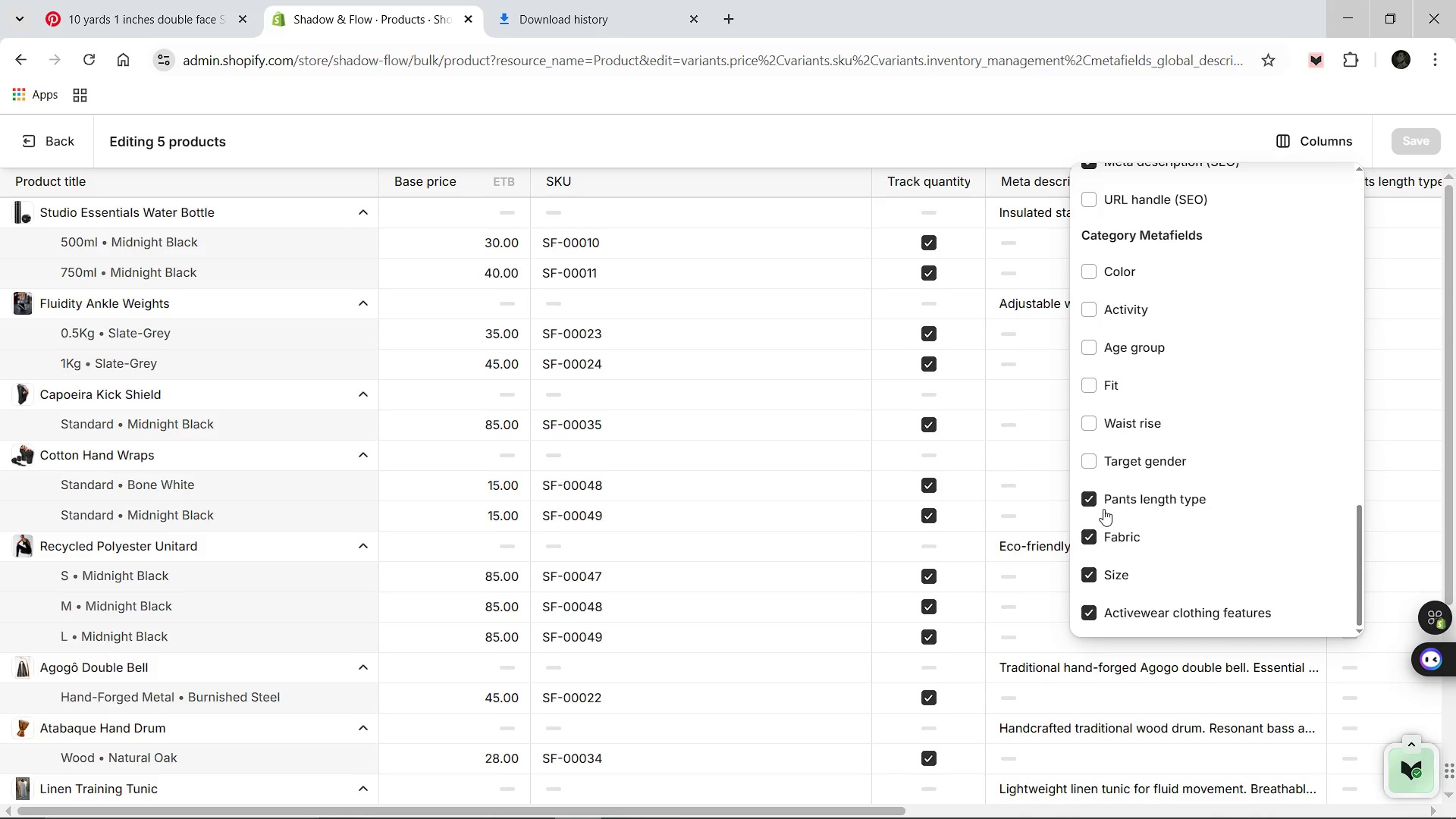 
left_click([1103, 509])
 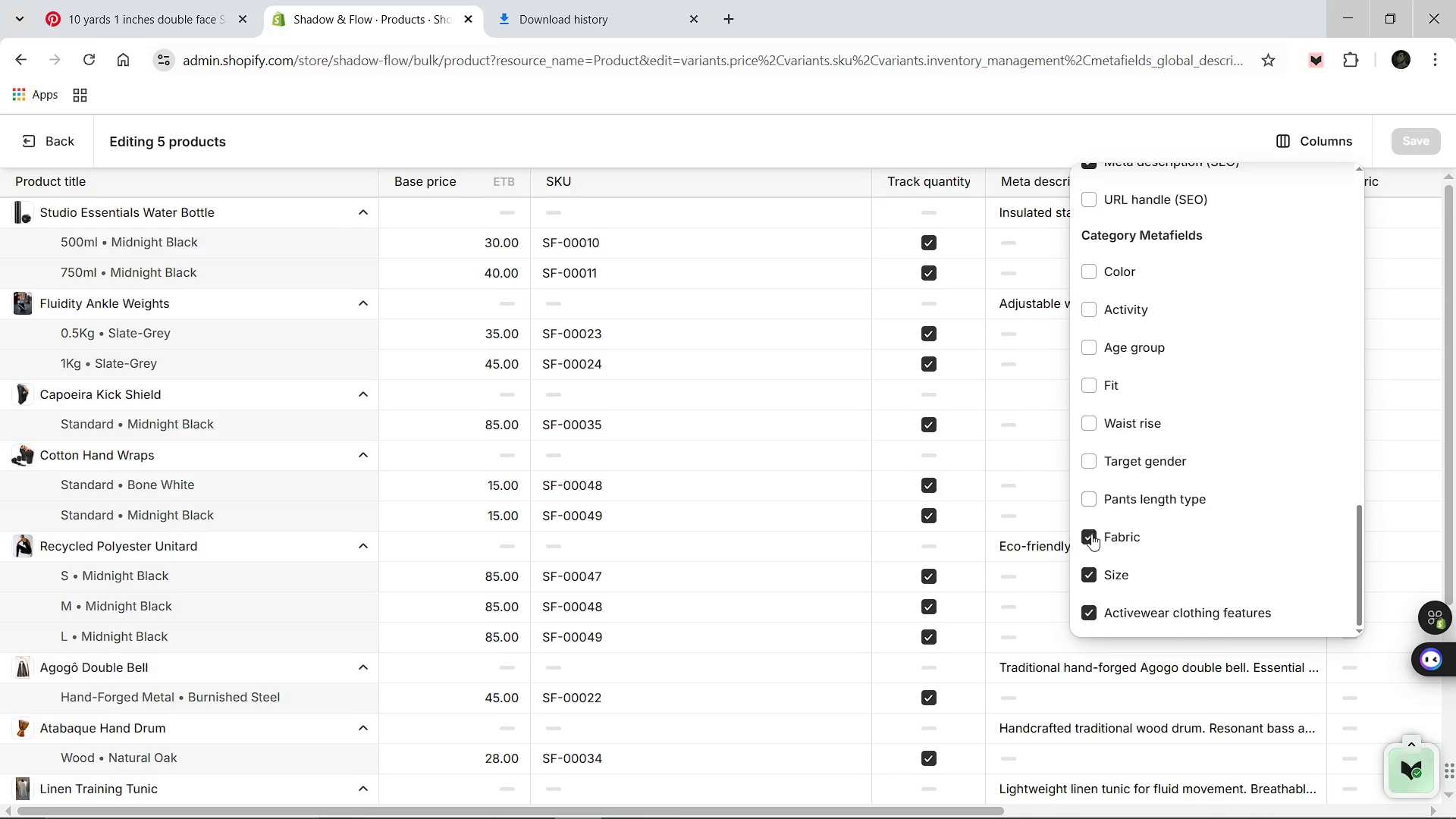 
left_click([1091, 534])
 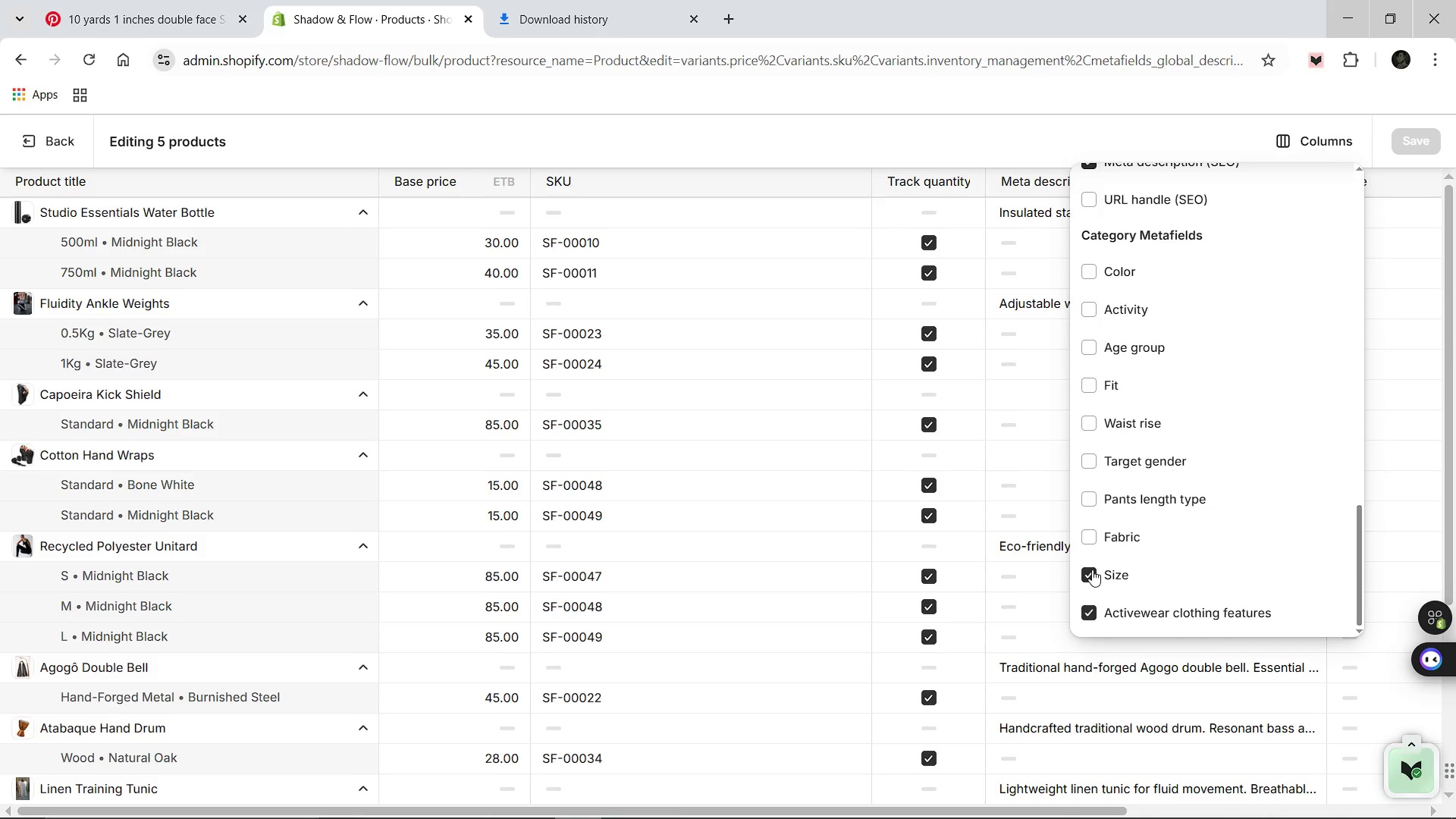 
left_click([1092, 570])
 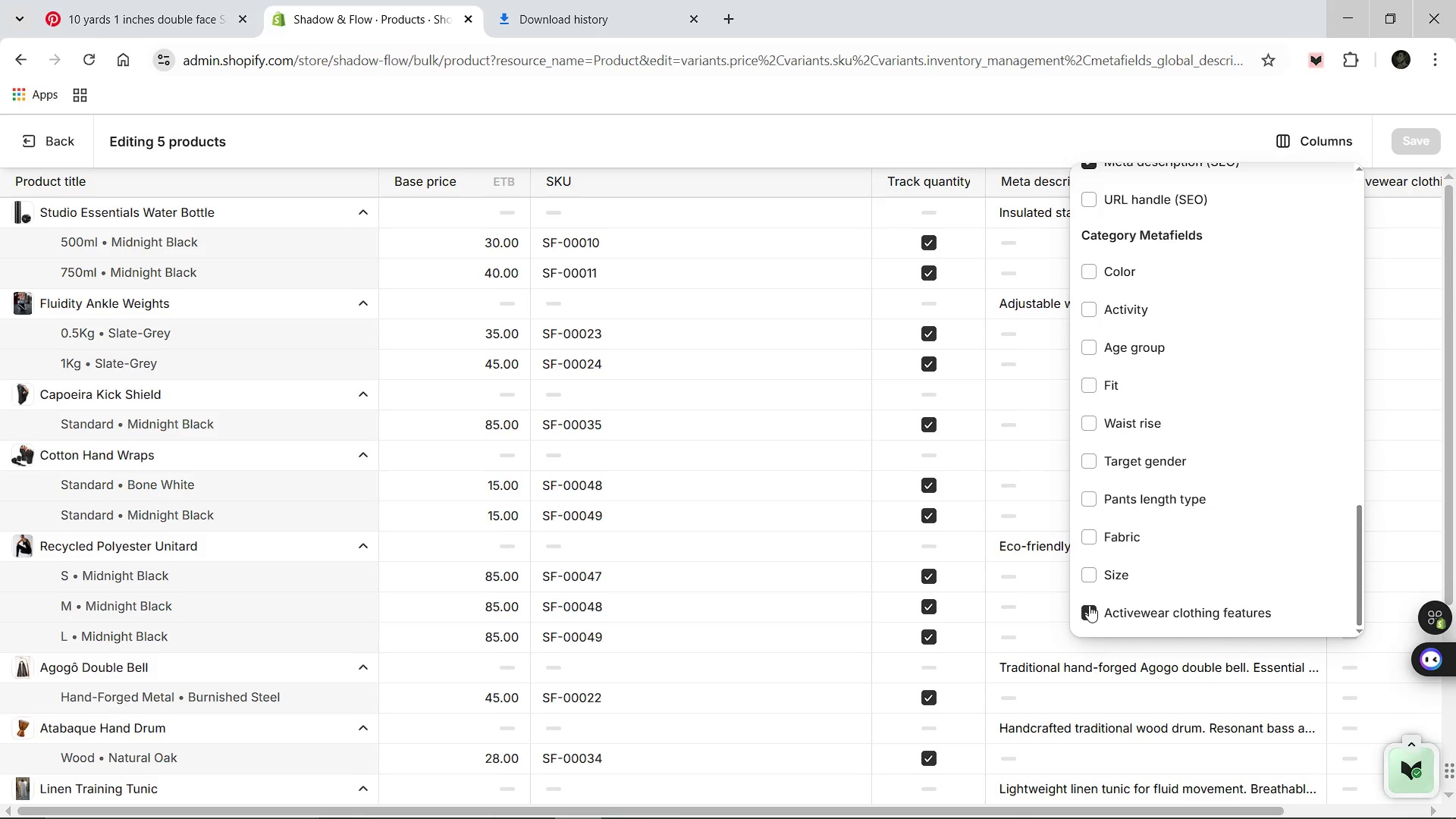 
left_click([1089, 605])
 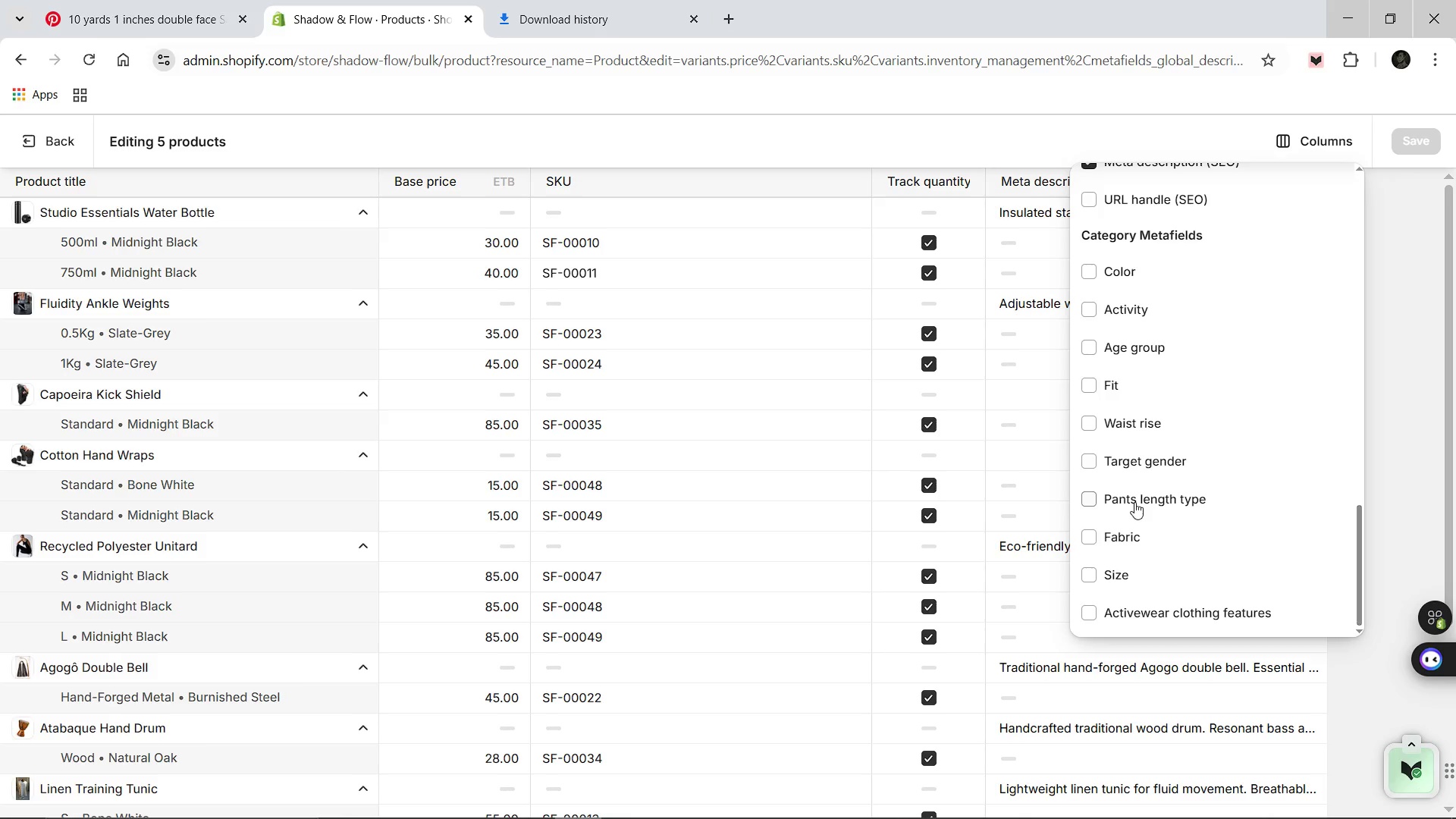 
wait(30.94)
 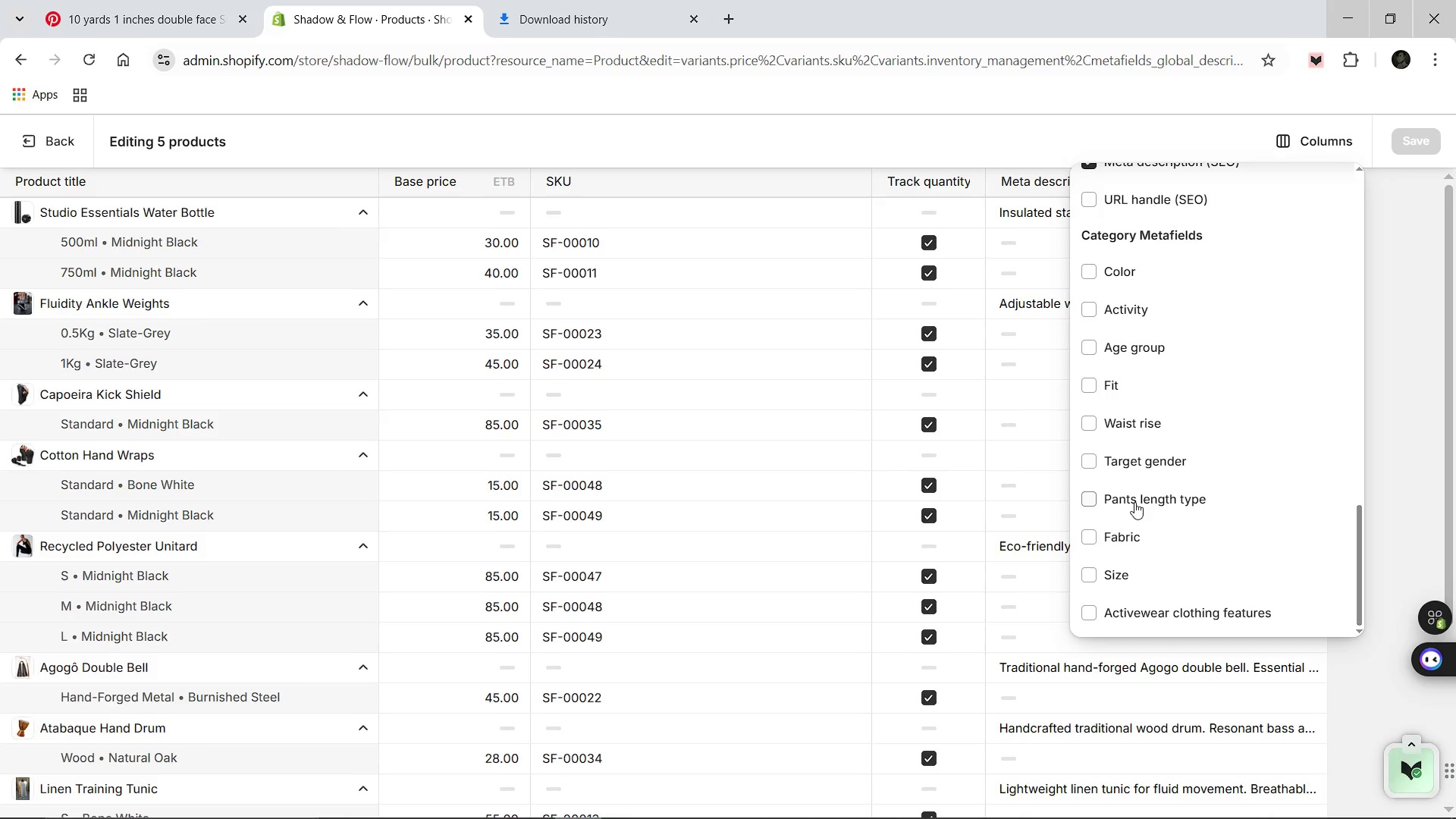 
left_click([896, 0])
 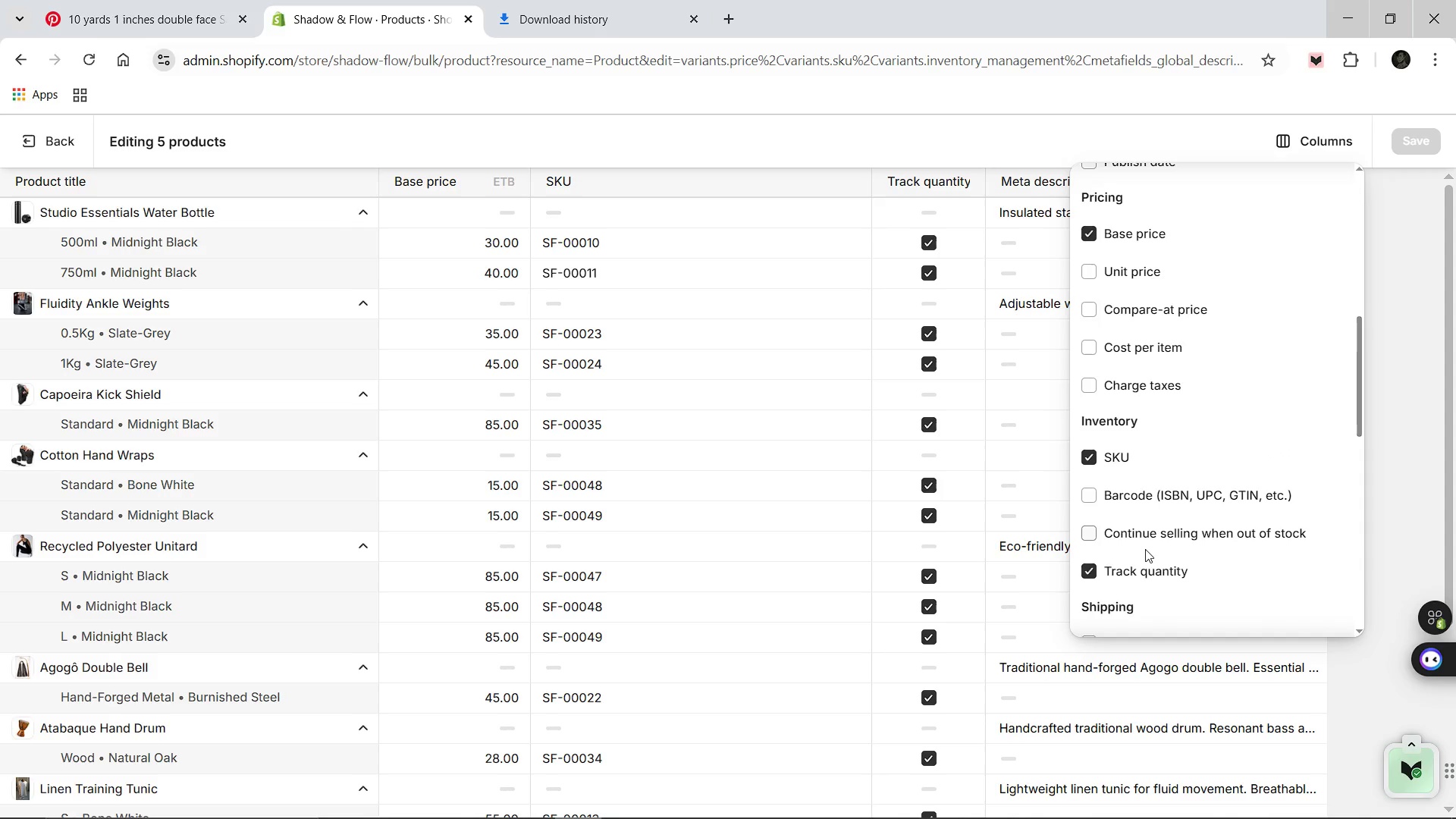 
wait(5.14)
 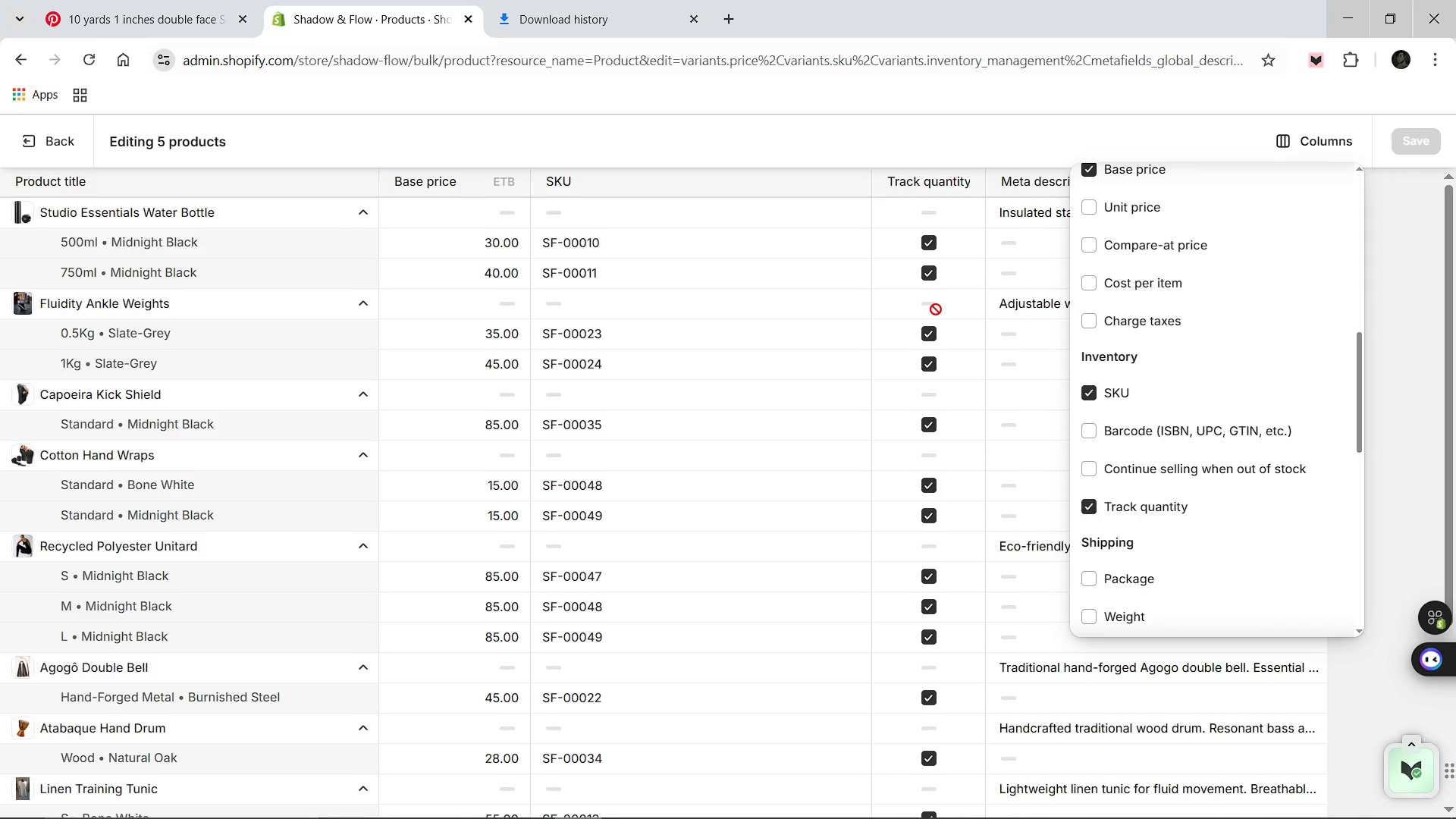 
left_click([1404, 490])
 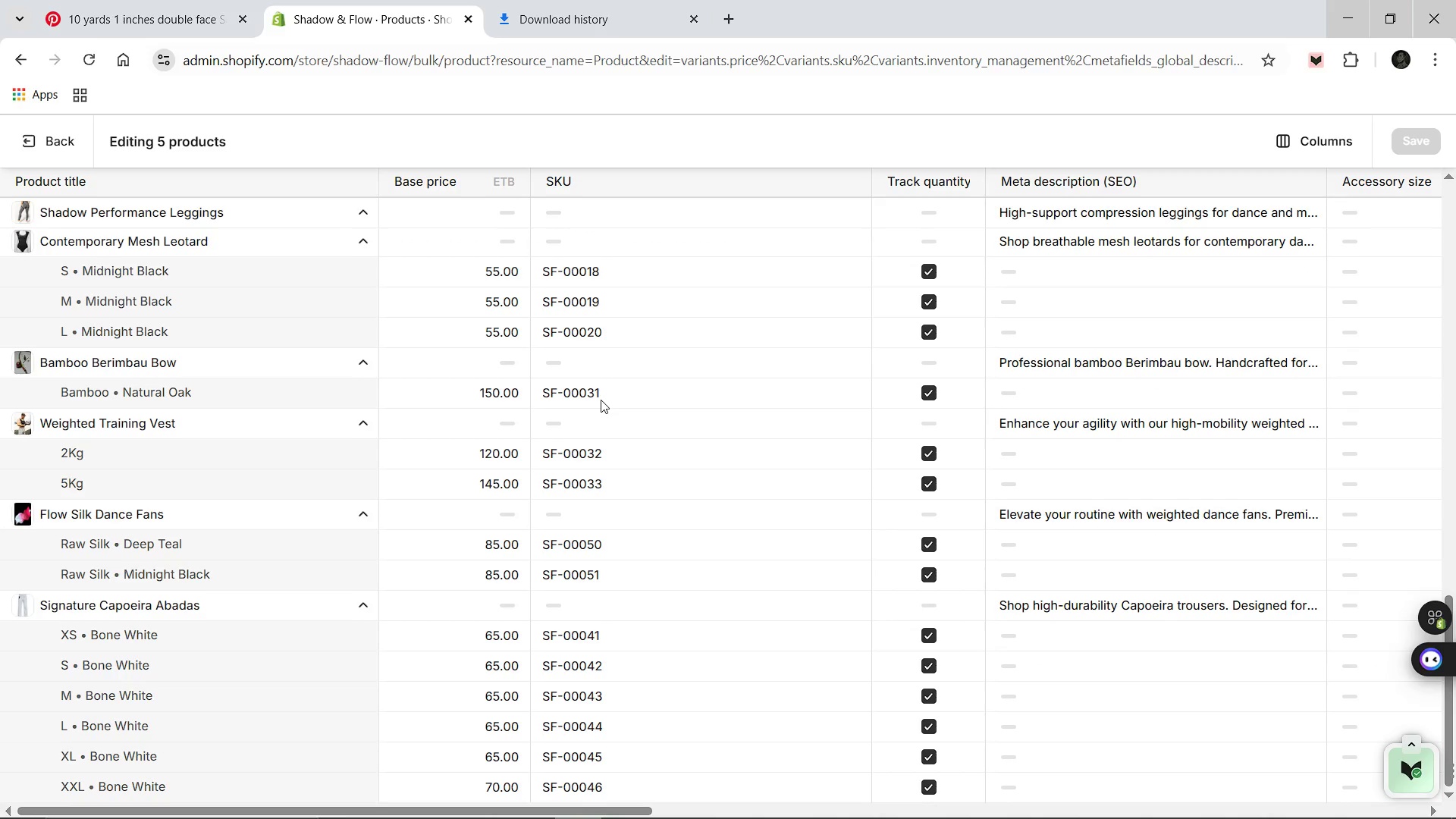 
wait(37.75)
 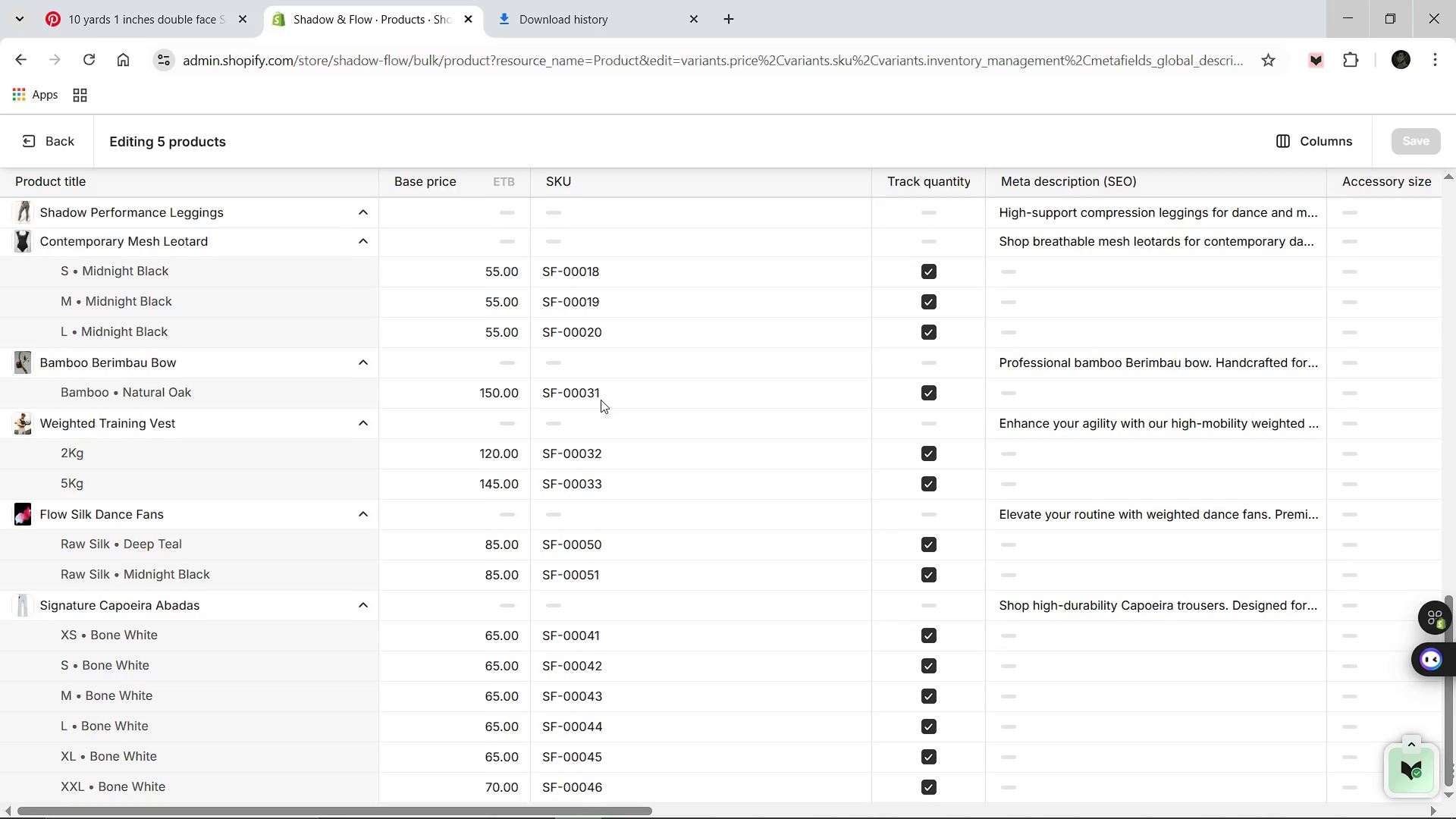 
double_click([574, 395])
 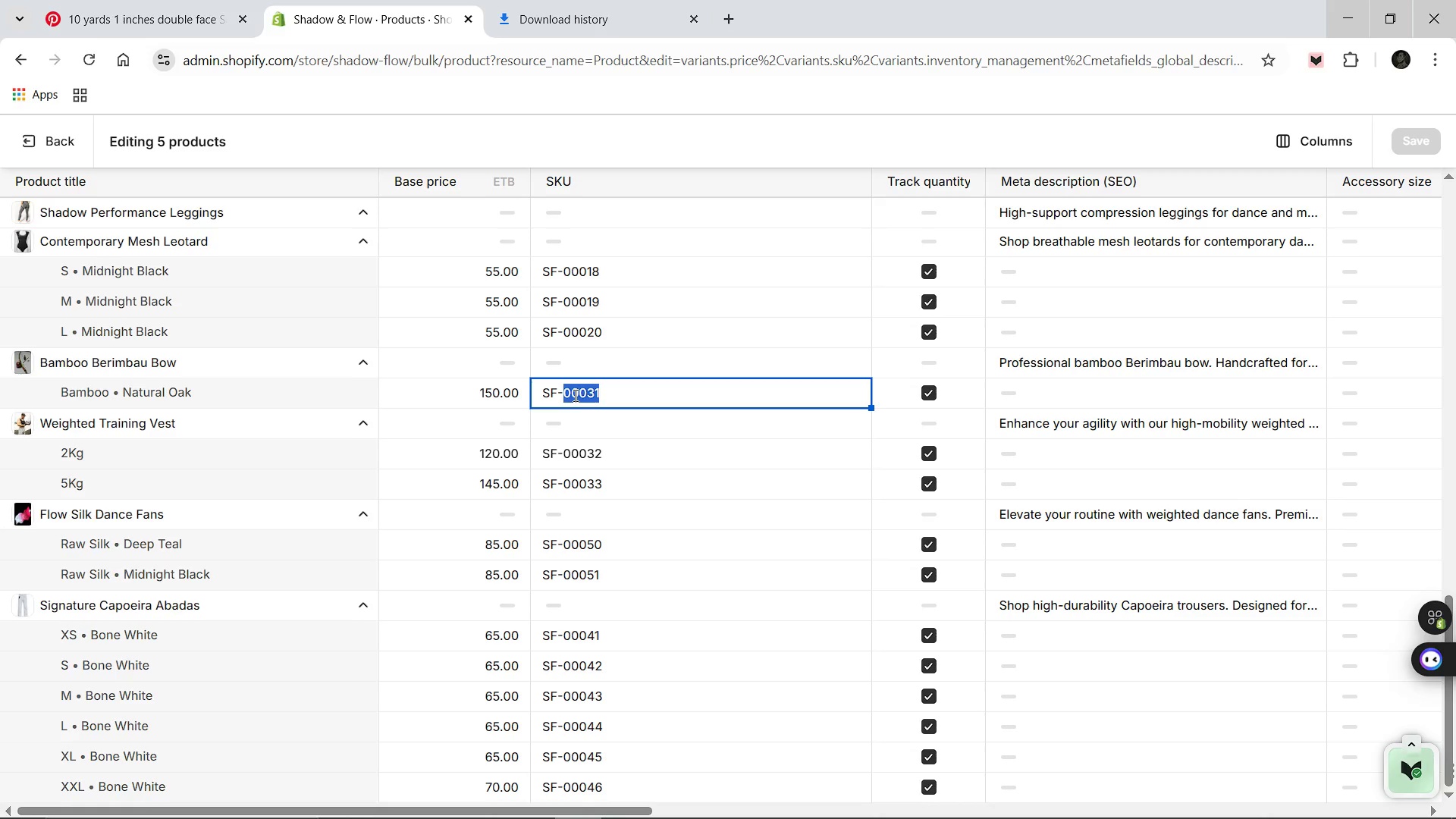 
key(Backspace)
 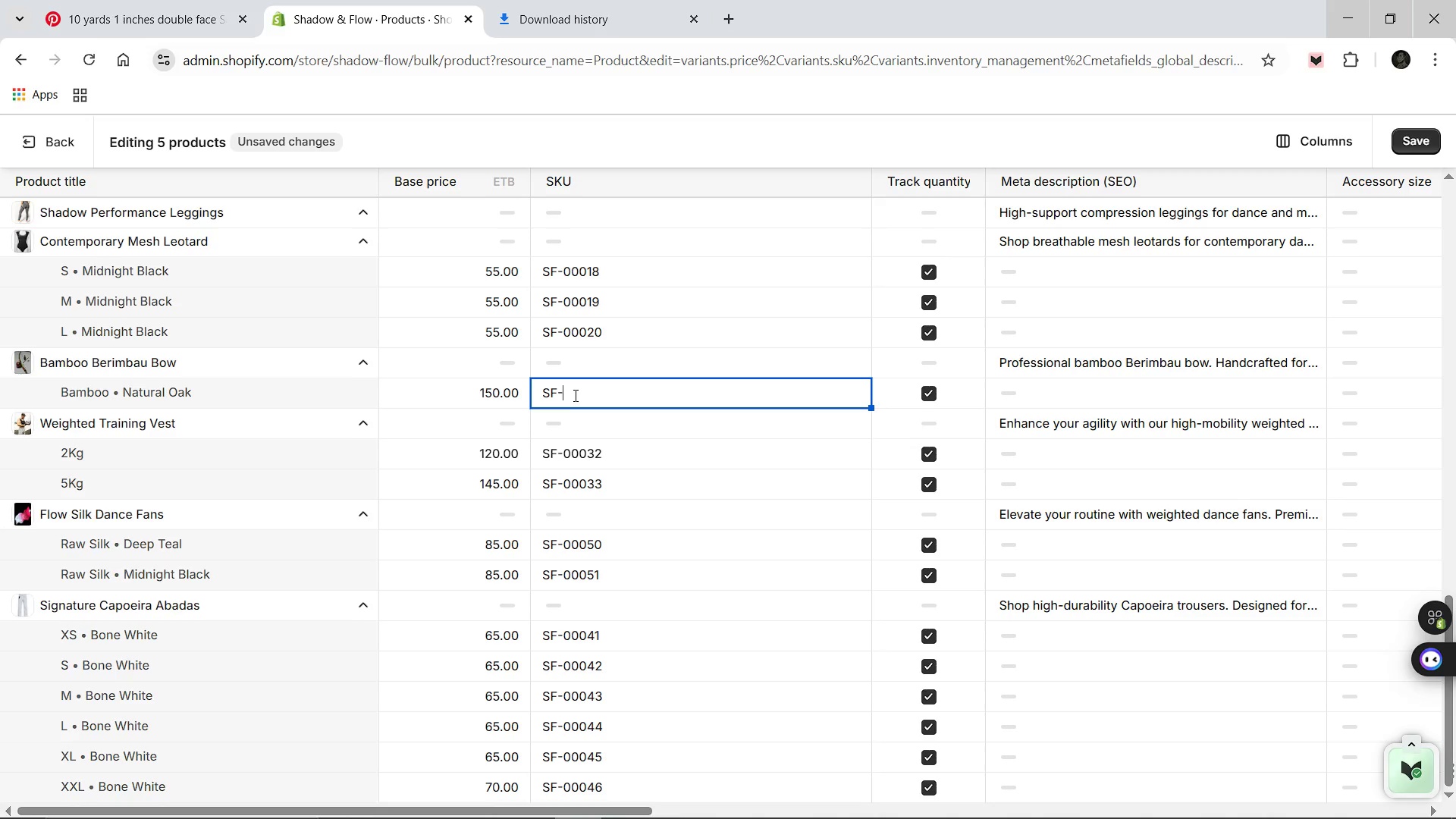 
key(Backspace)
 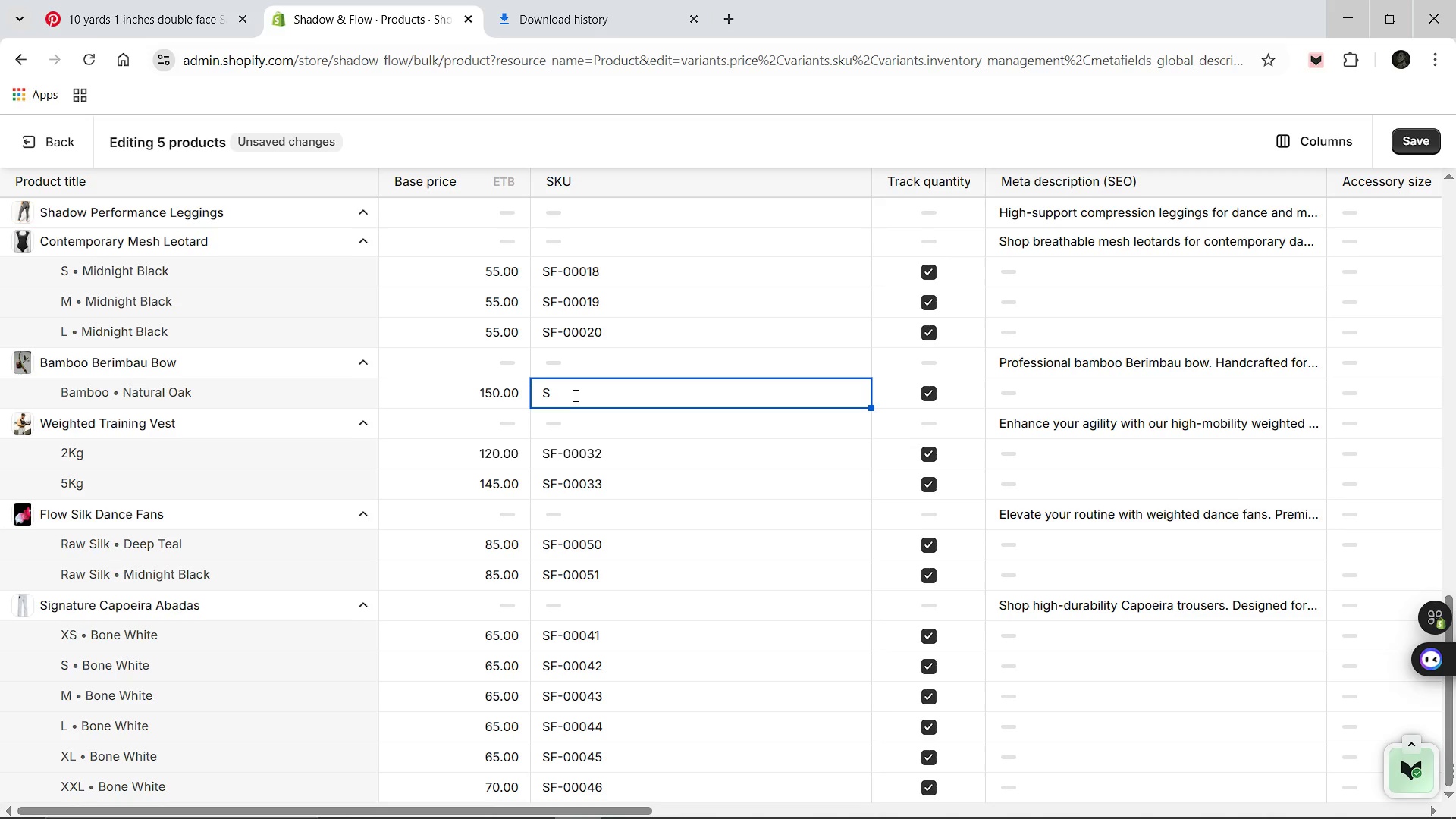 
key(Backspace)
 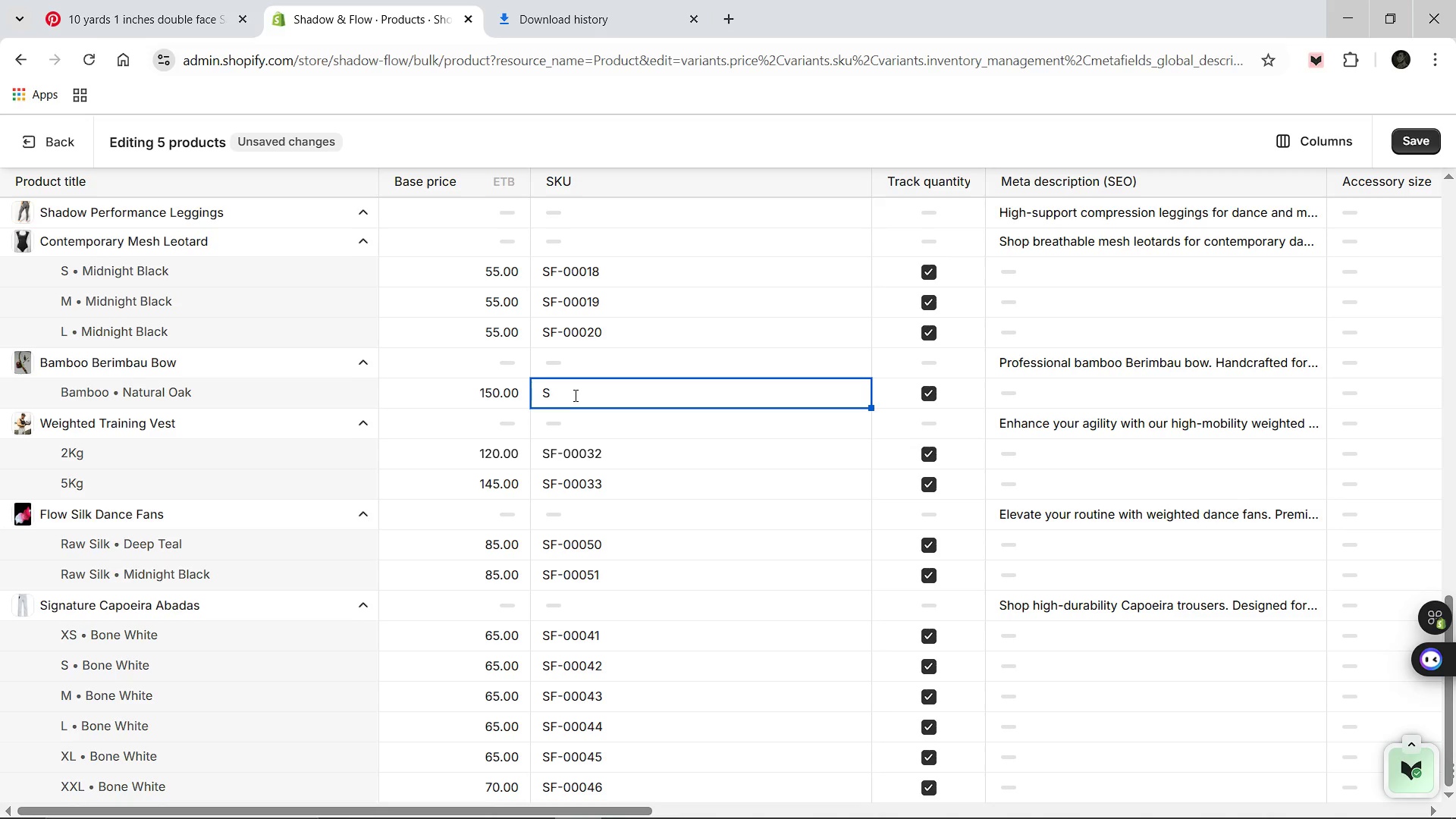 
key(Backspace)
 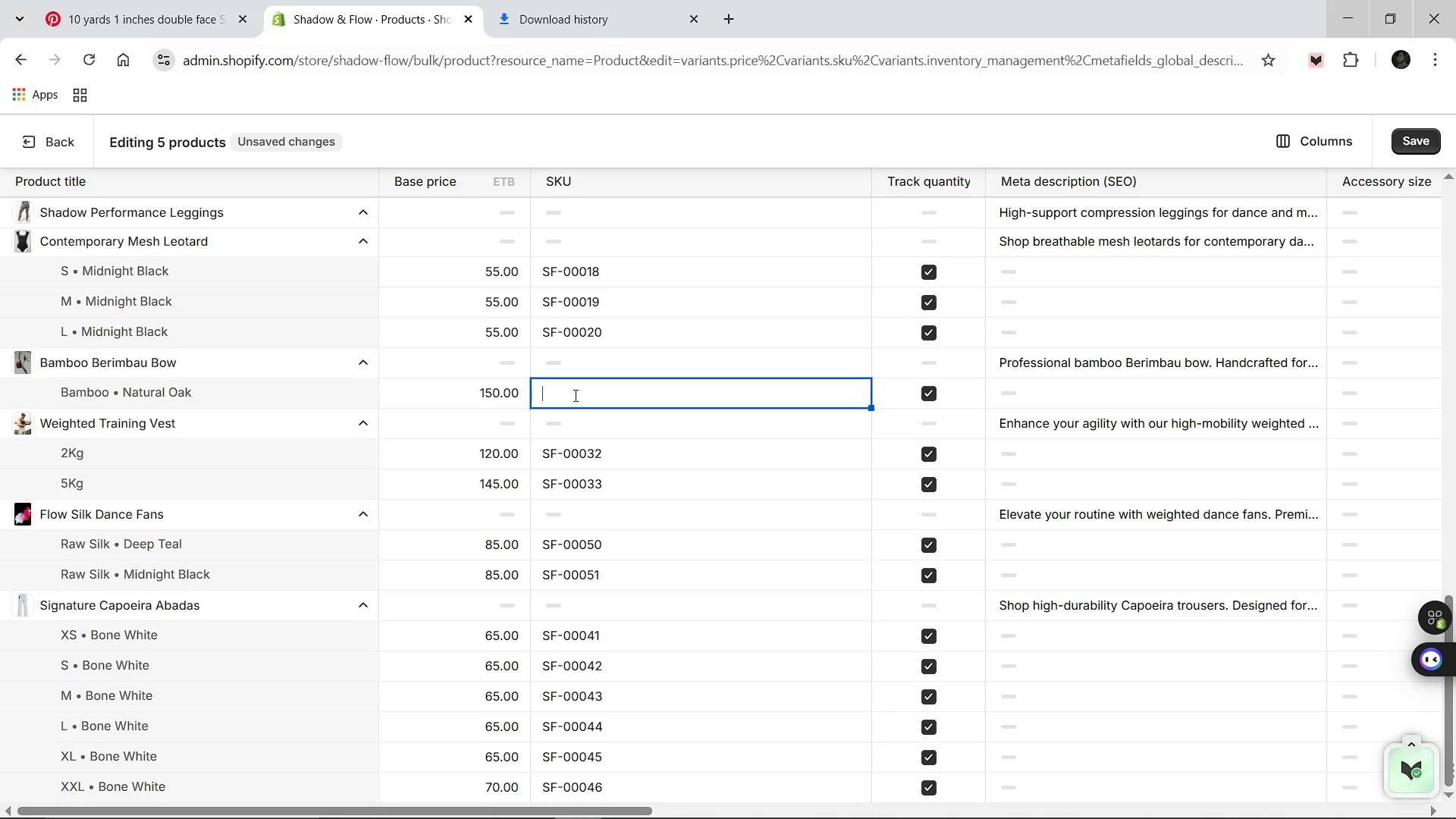 
key(Backspace)
 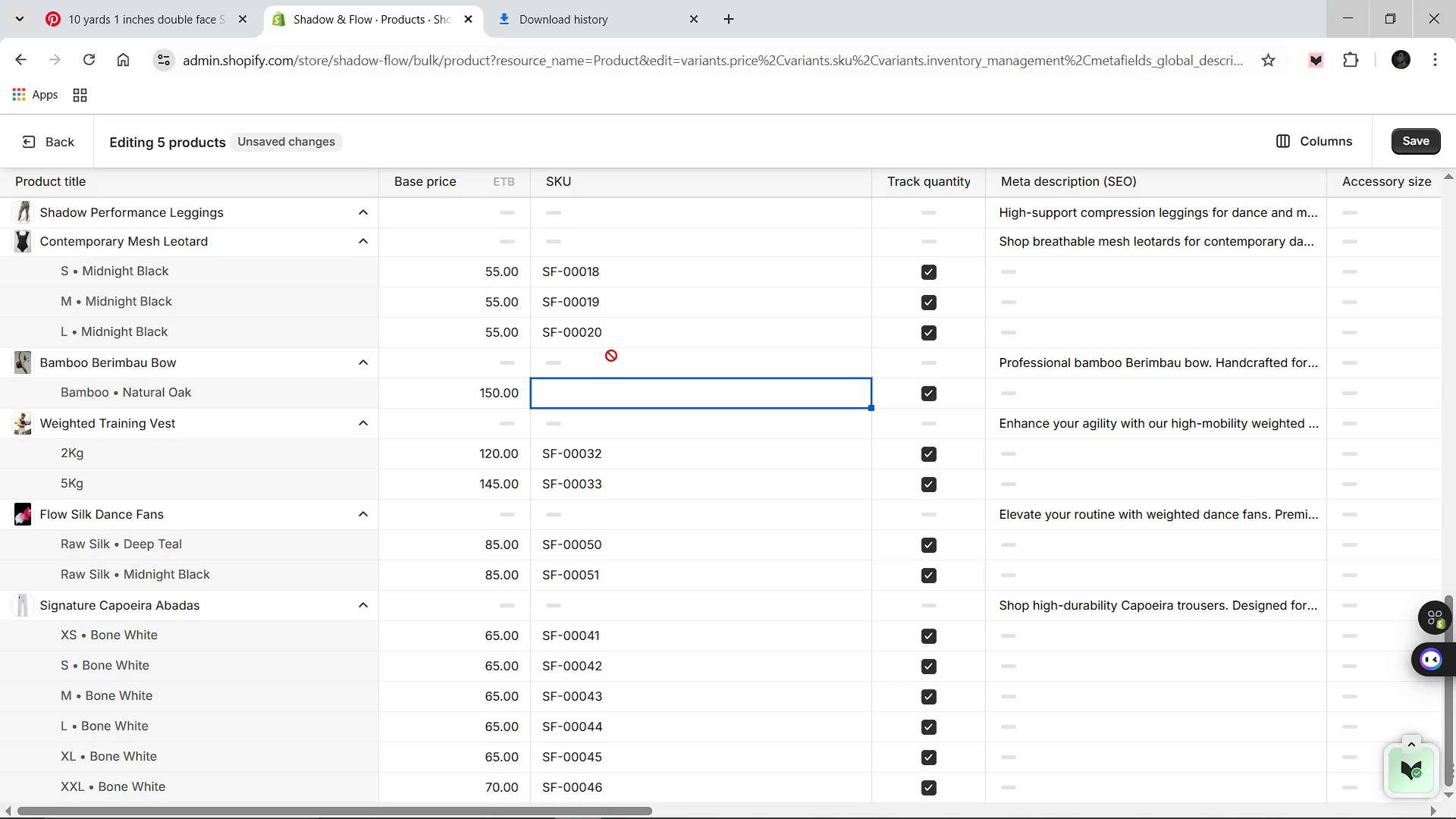 
left_click([611, 356])
 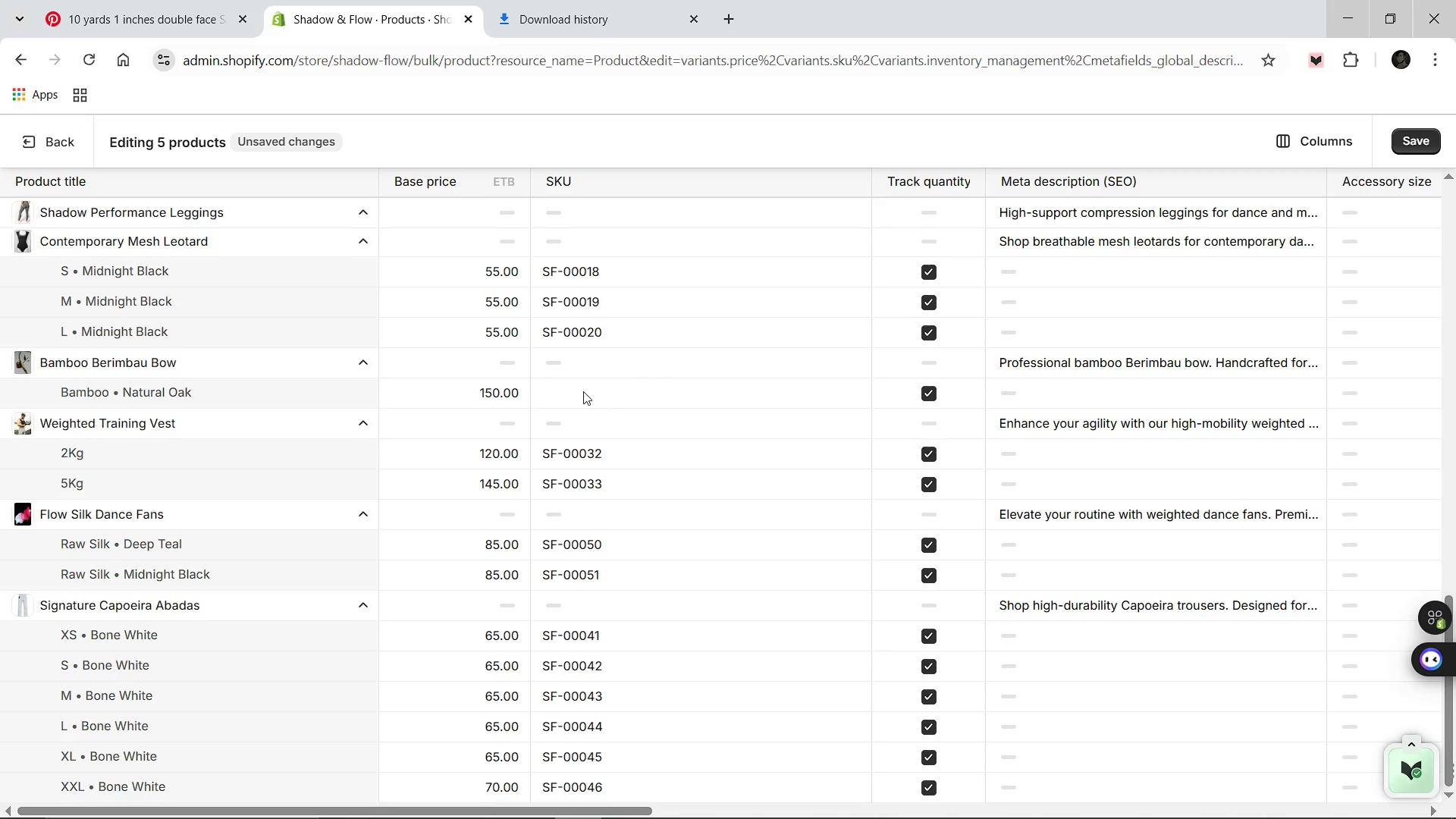 
key(Control+Z)
 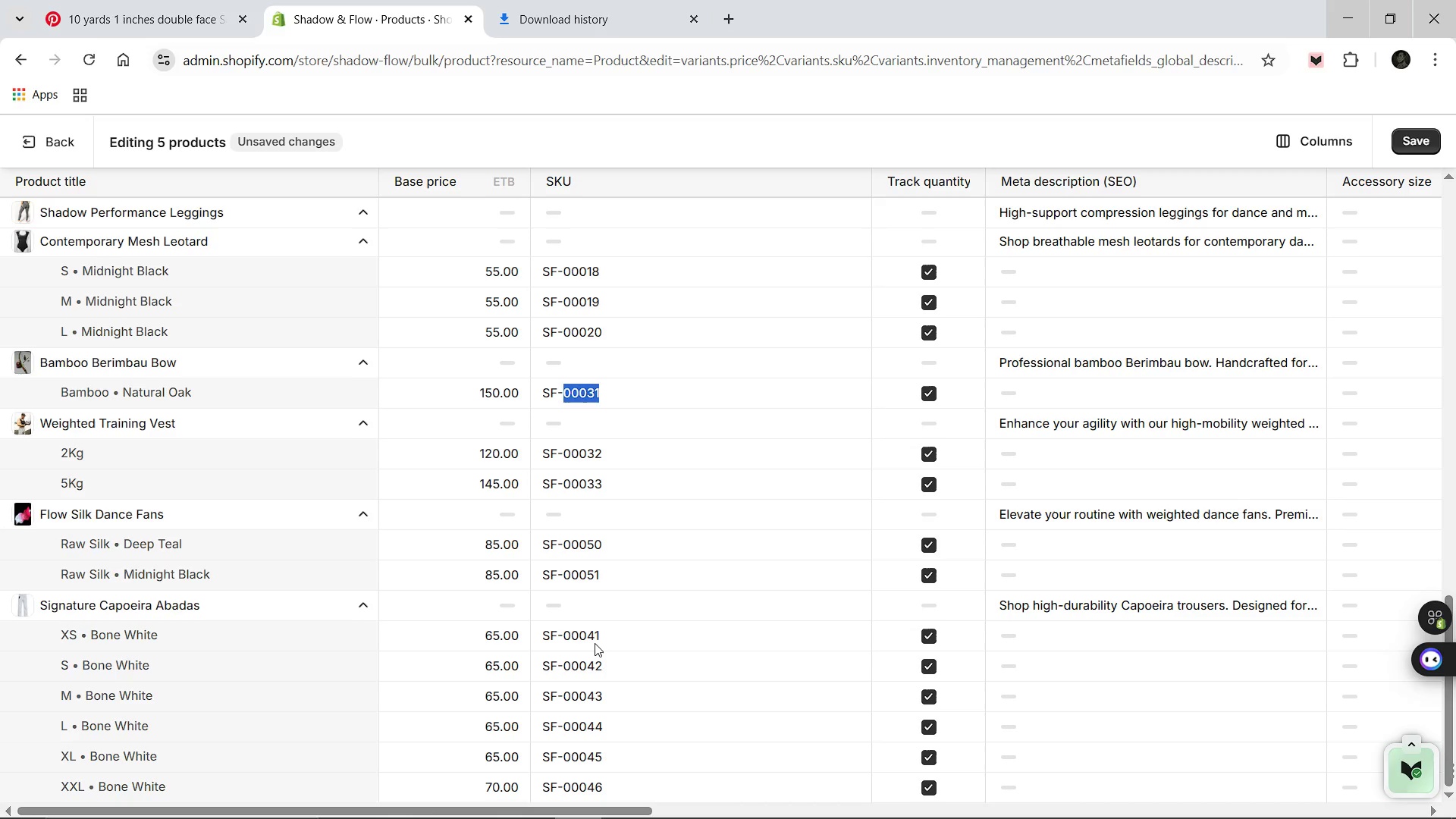 
wait(39.39)
 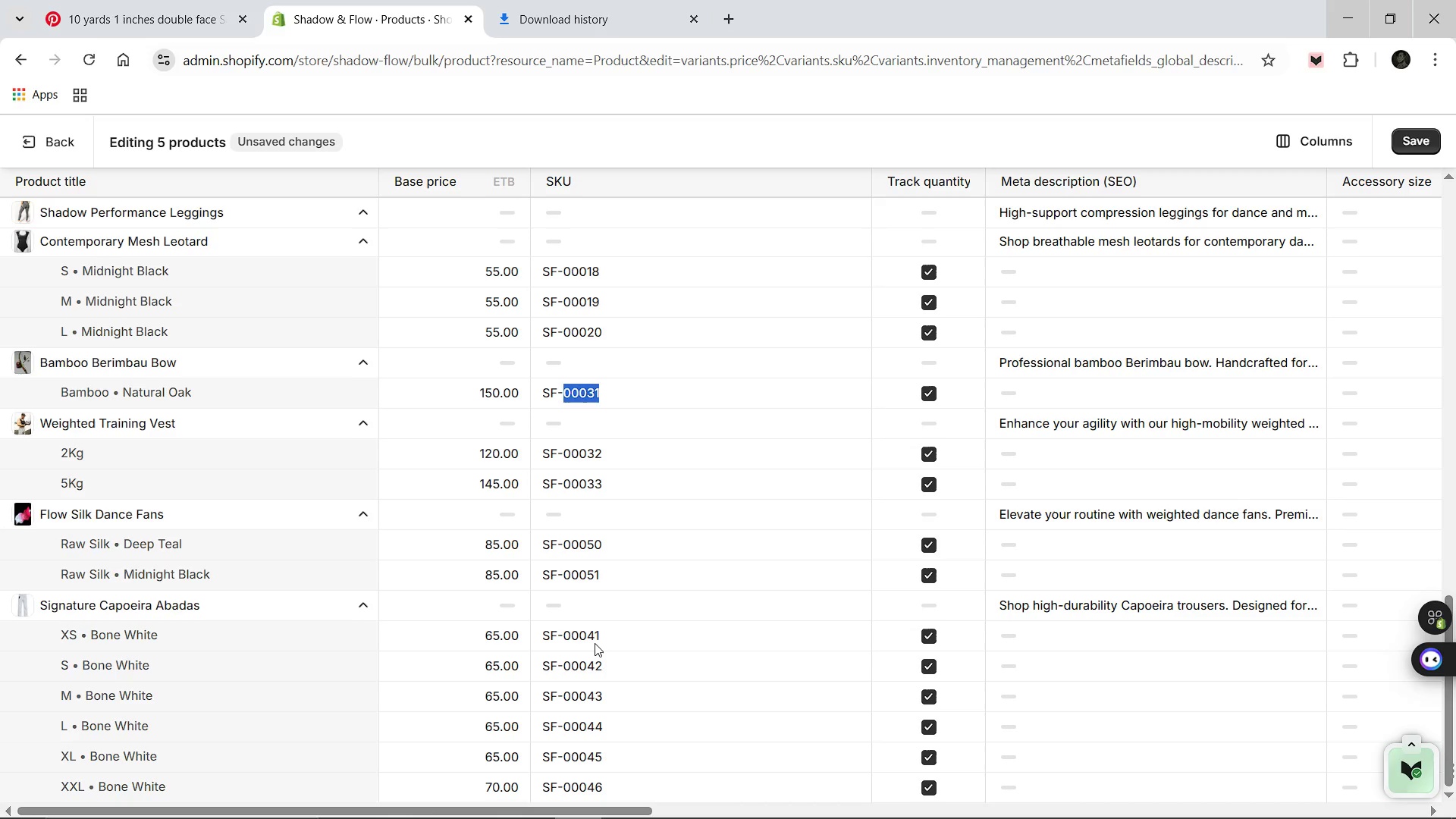 
left_click([760, 592])
 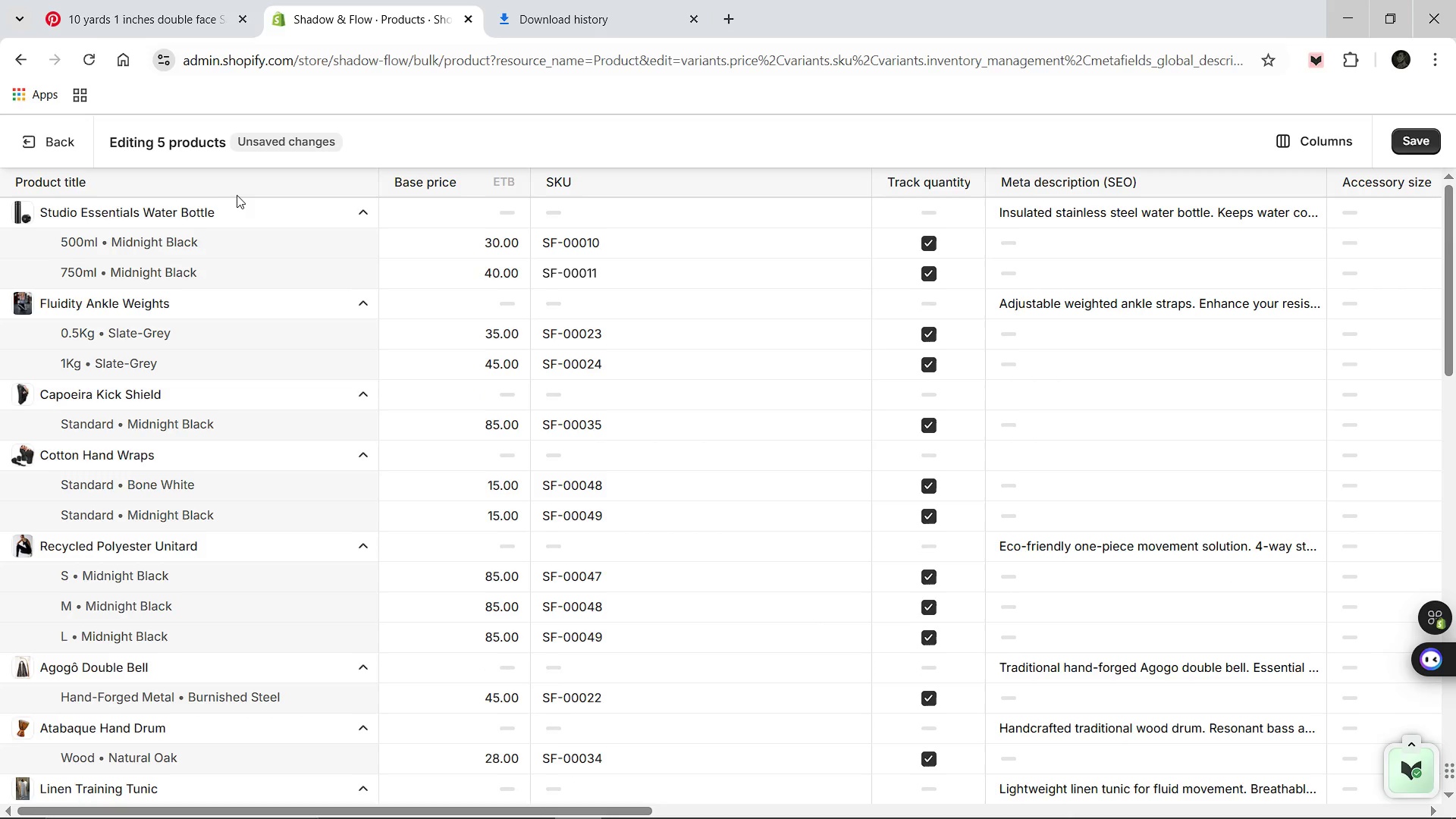 
wait(25.64)
 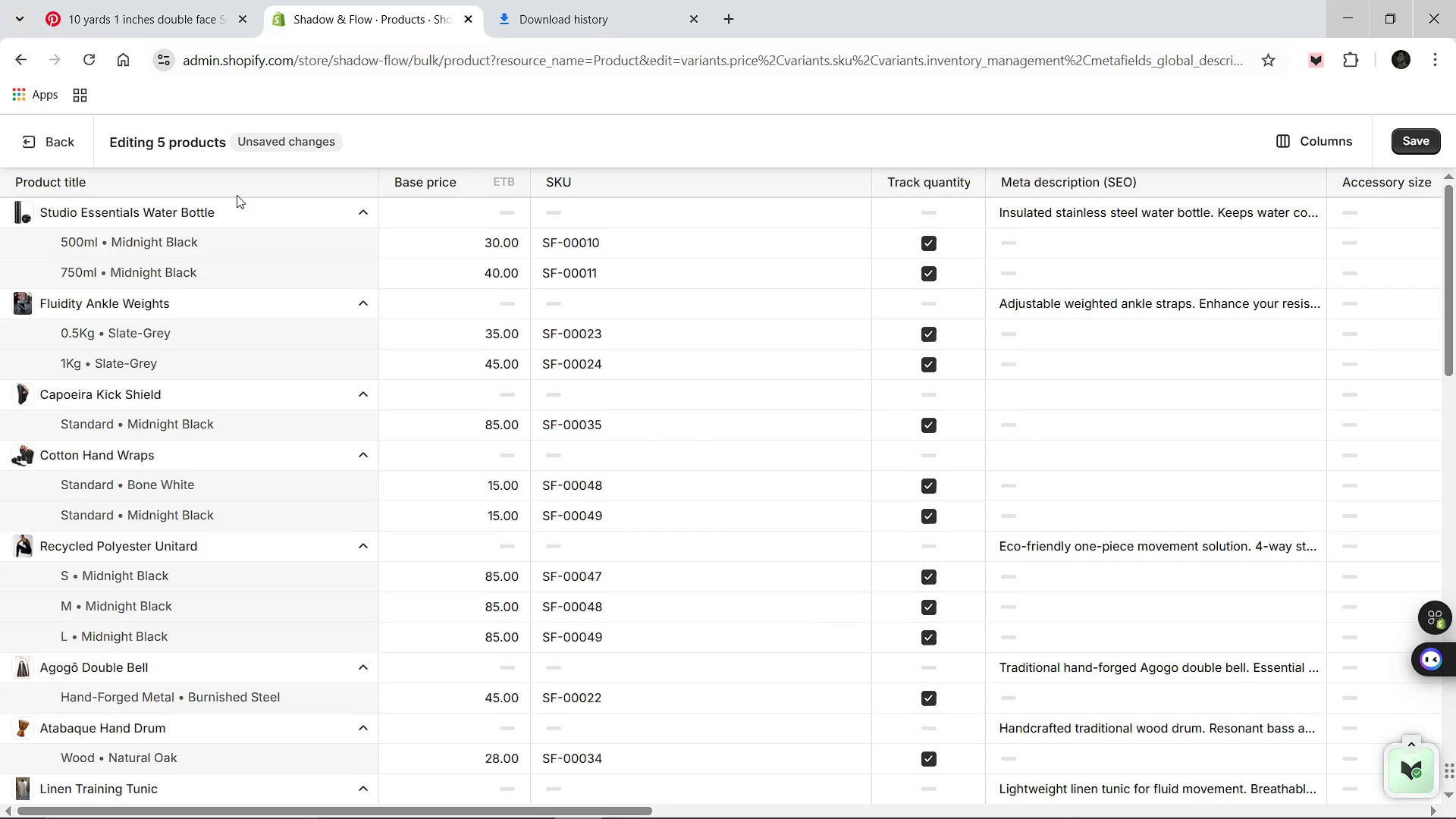 
left_click([38, 147])
 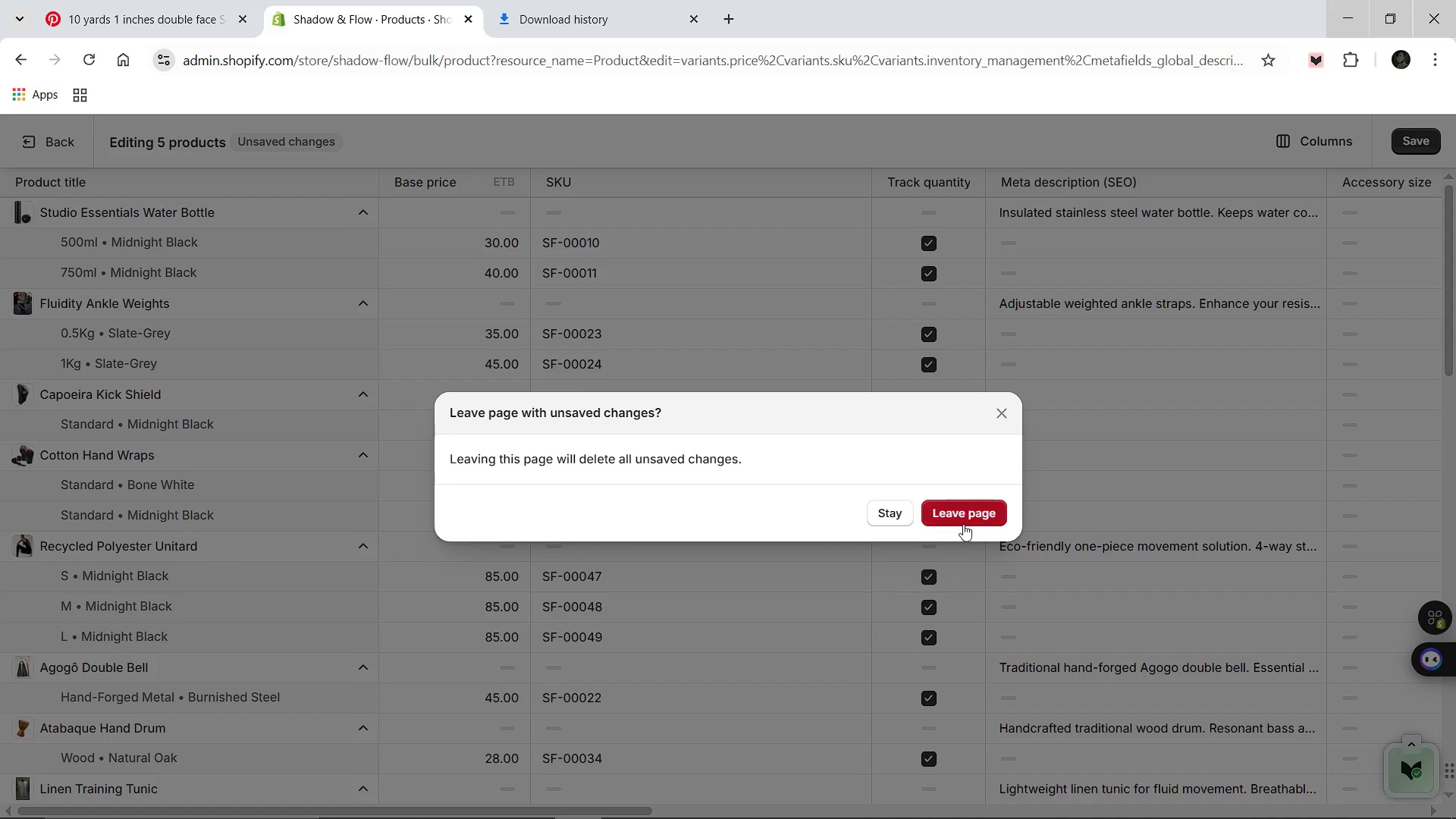 
left_click([963, 522])
 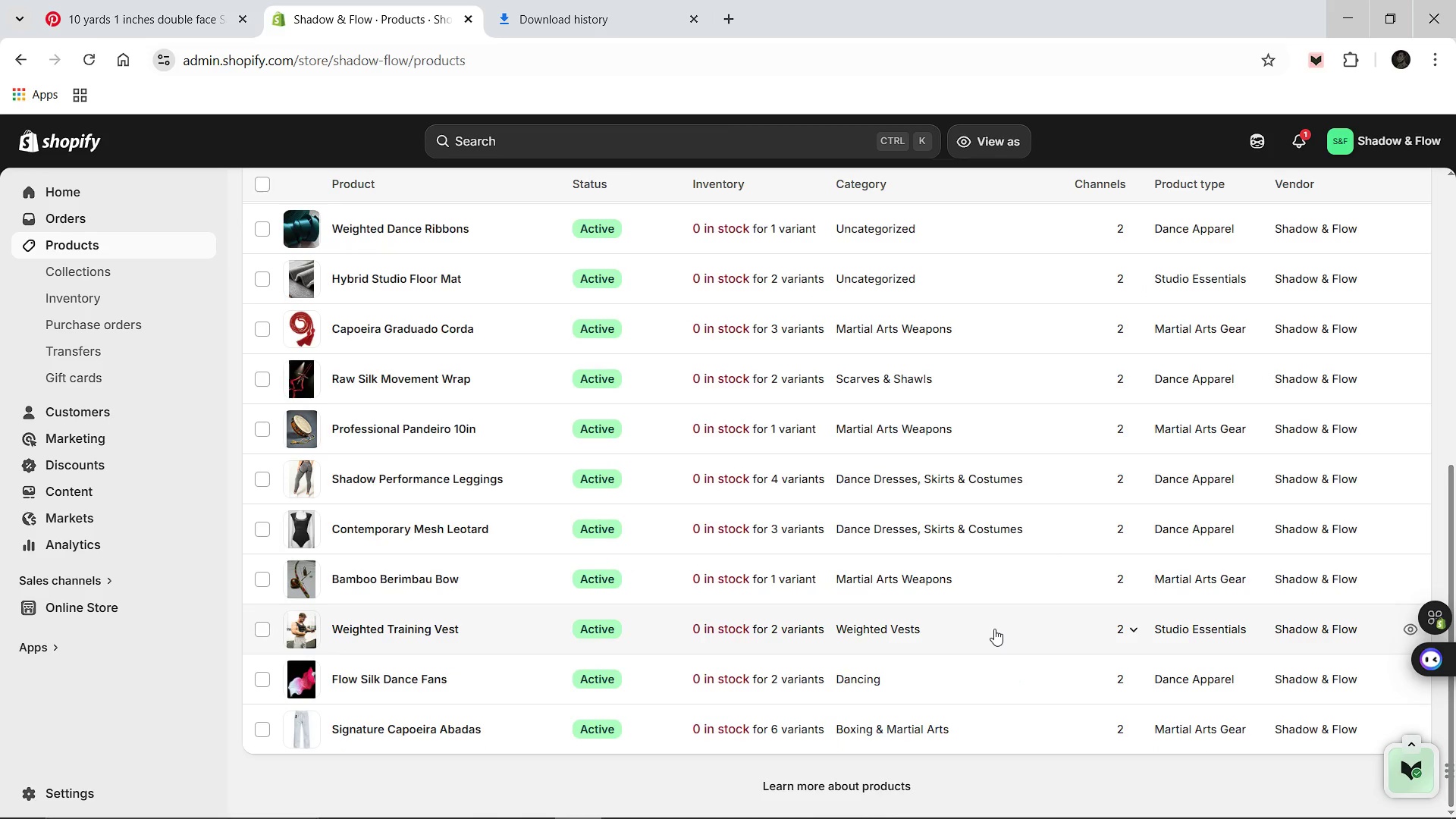 
wait(6.14)
 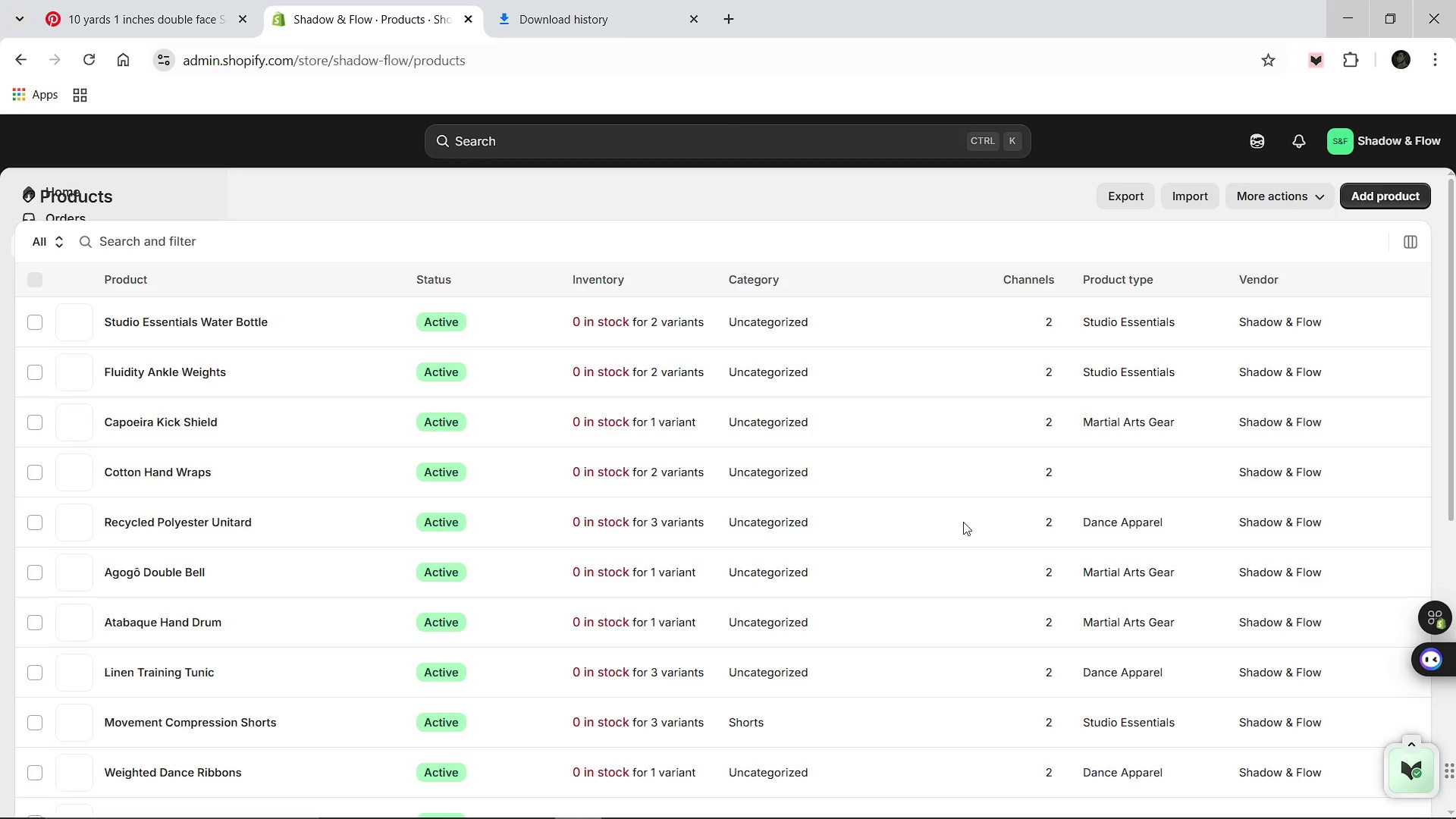 
left_click([426, 730])
 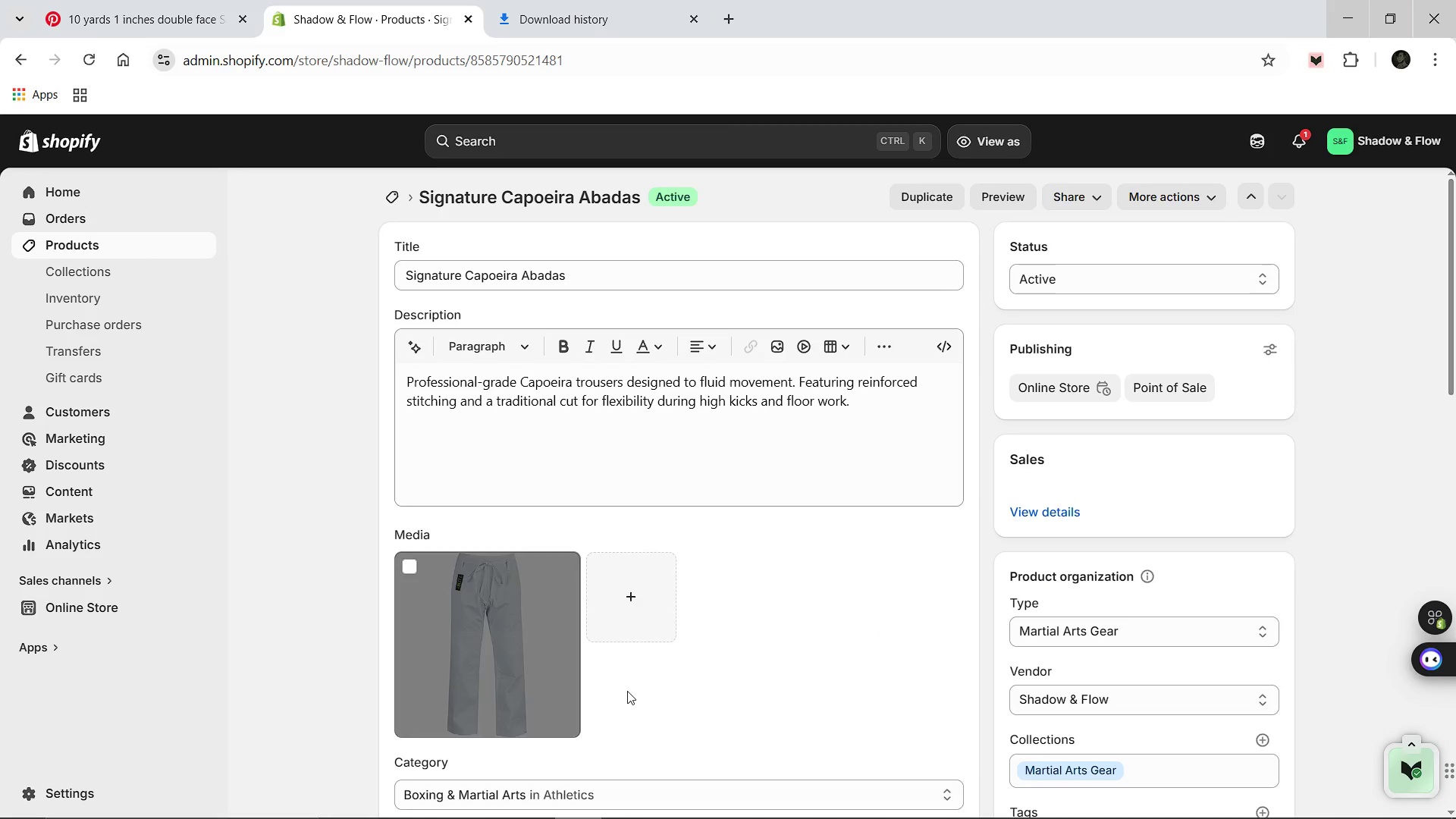 
wait(10.62)
 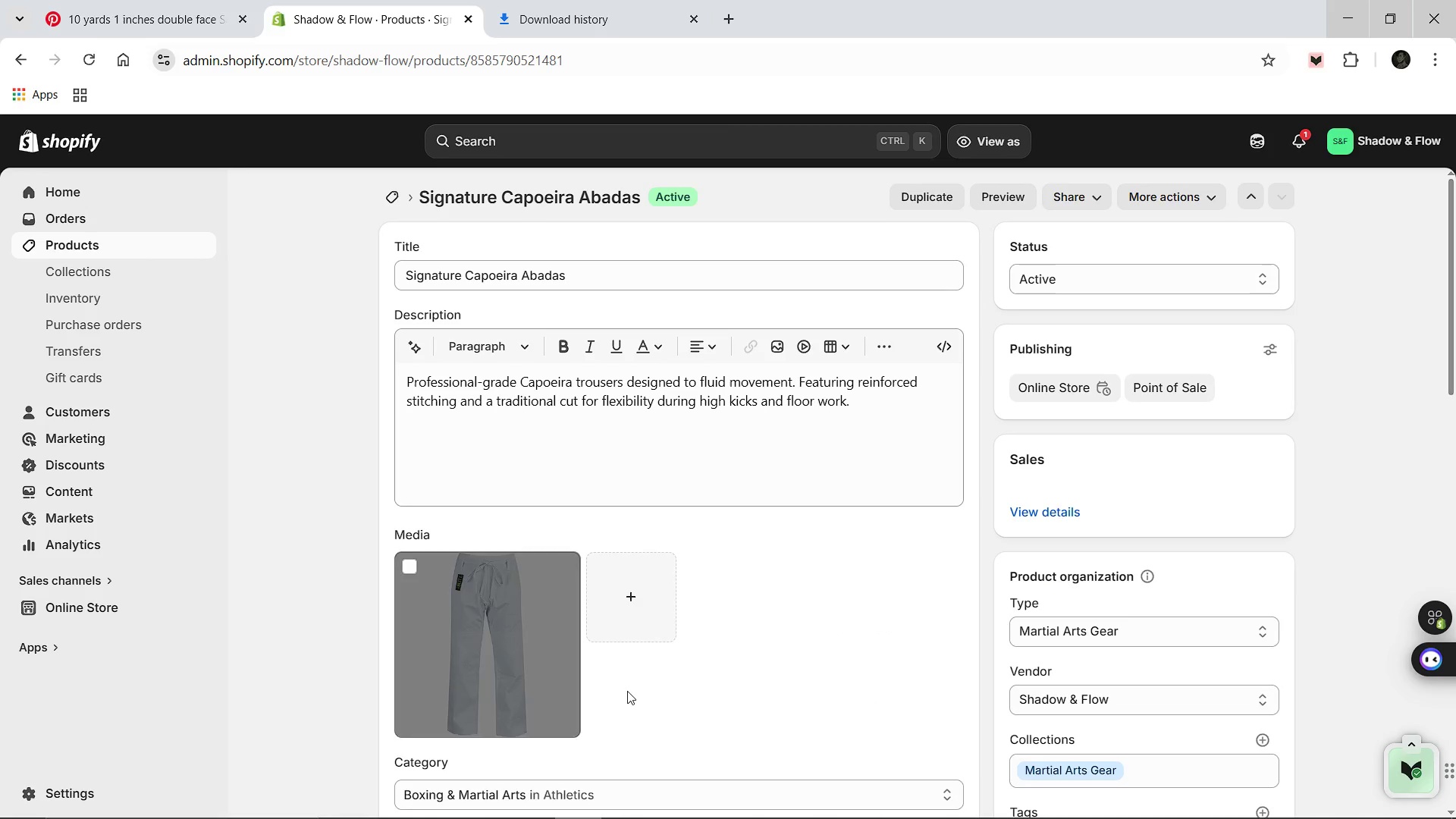 
left_click([896, 569])
 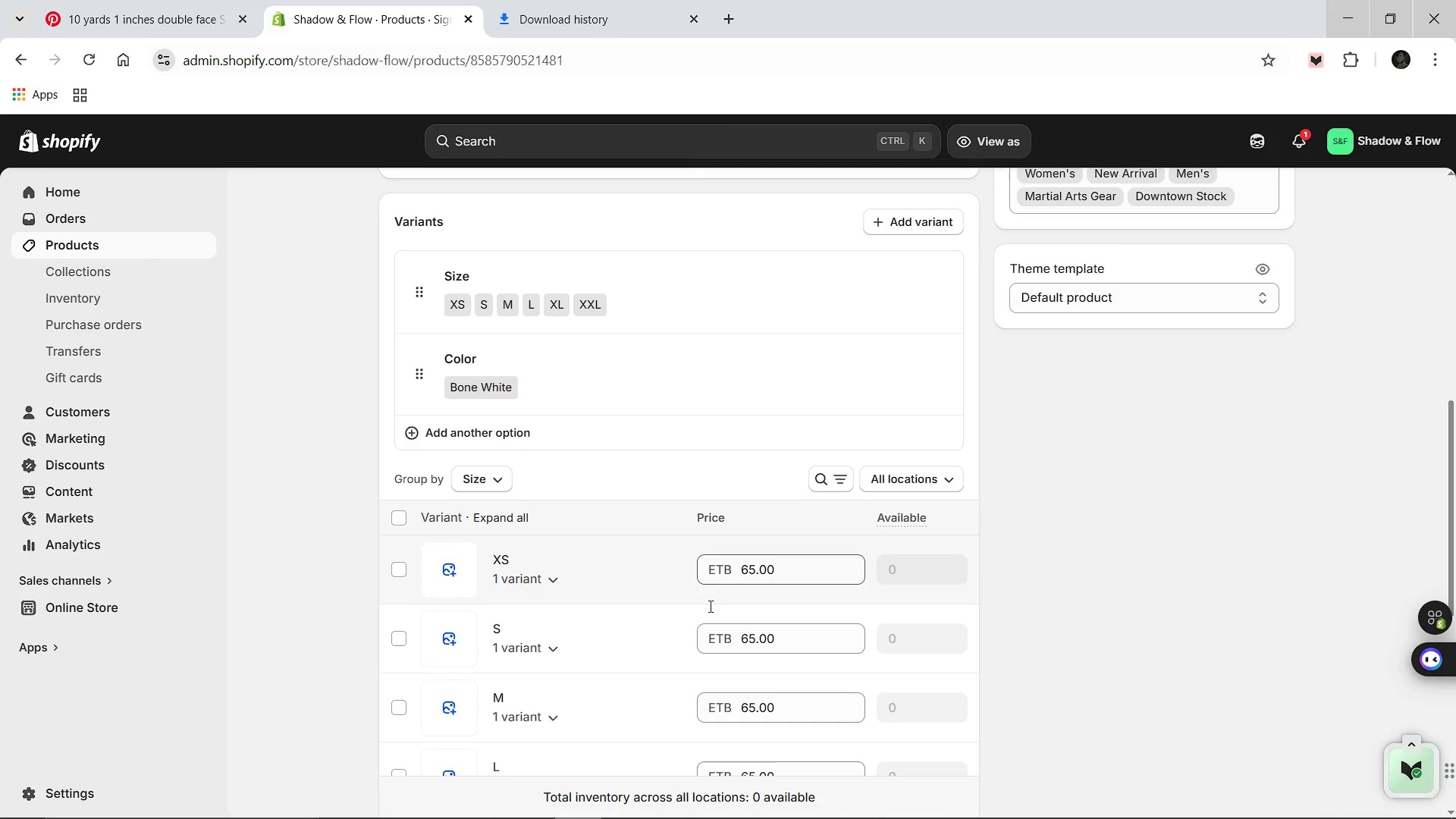 
left_click([551, 583])
 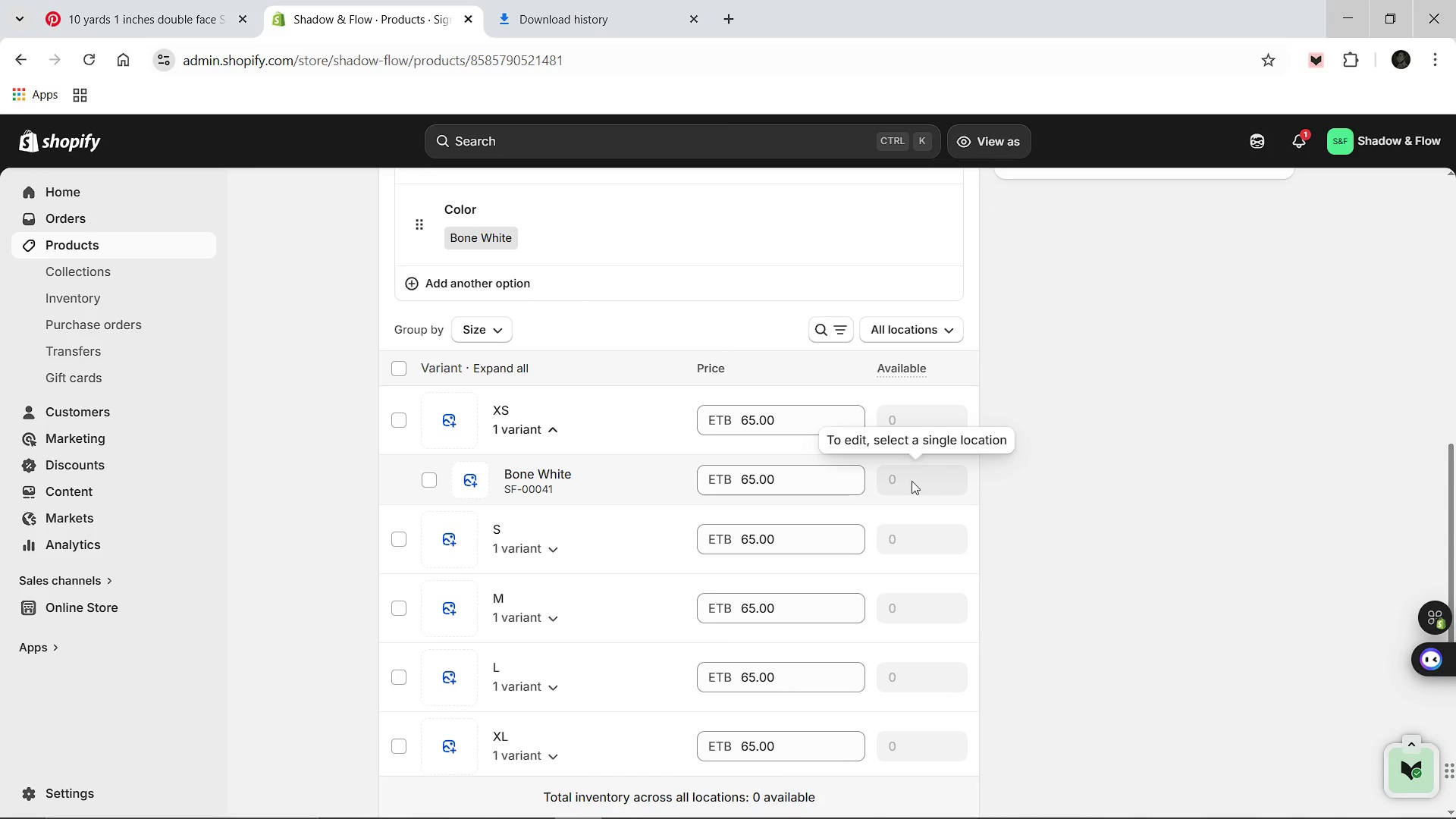 
left_click([904, 480])
 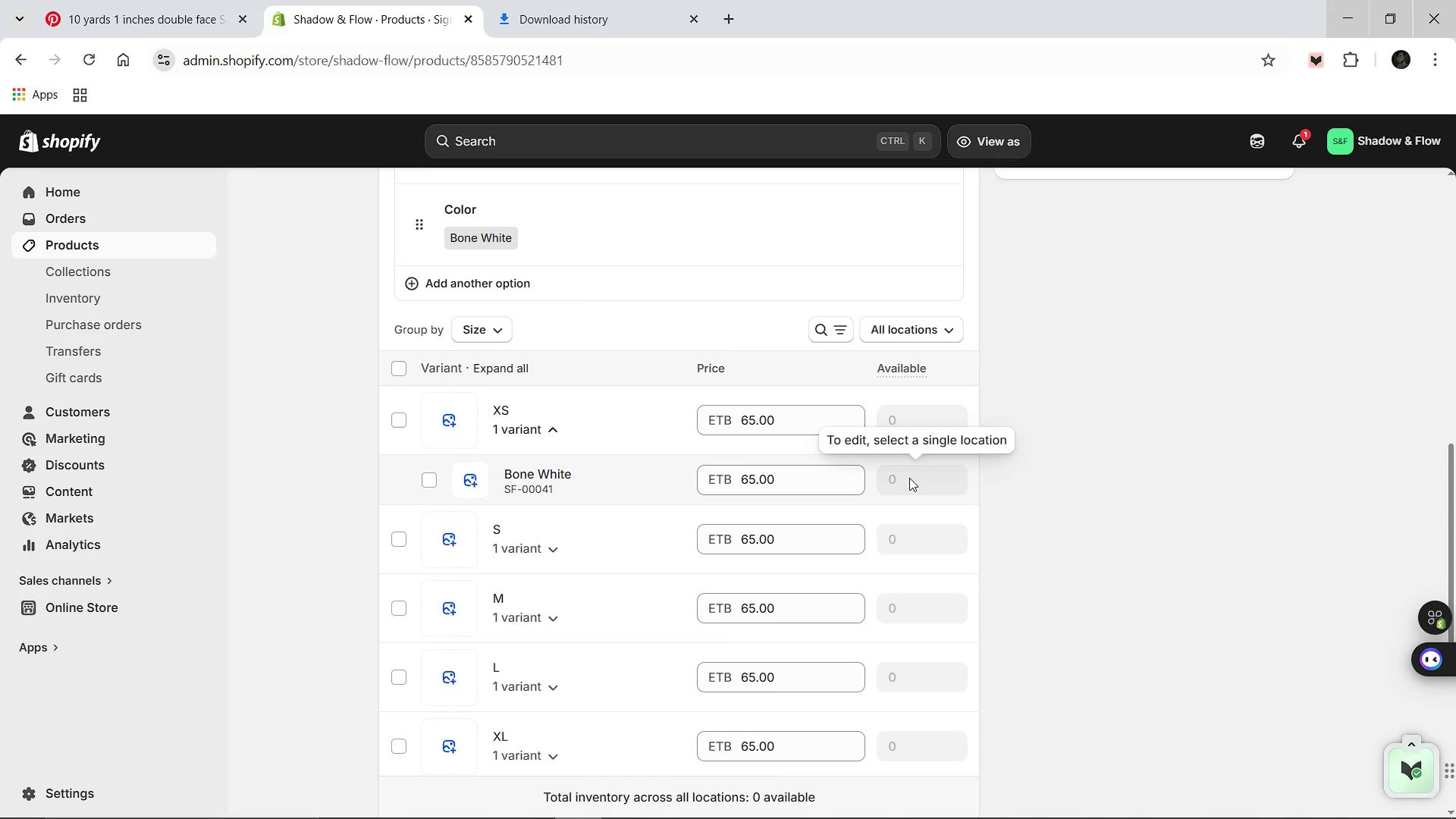 
left_click([909, 478])
 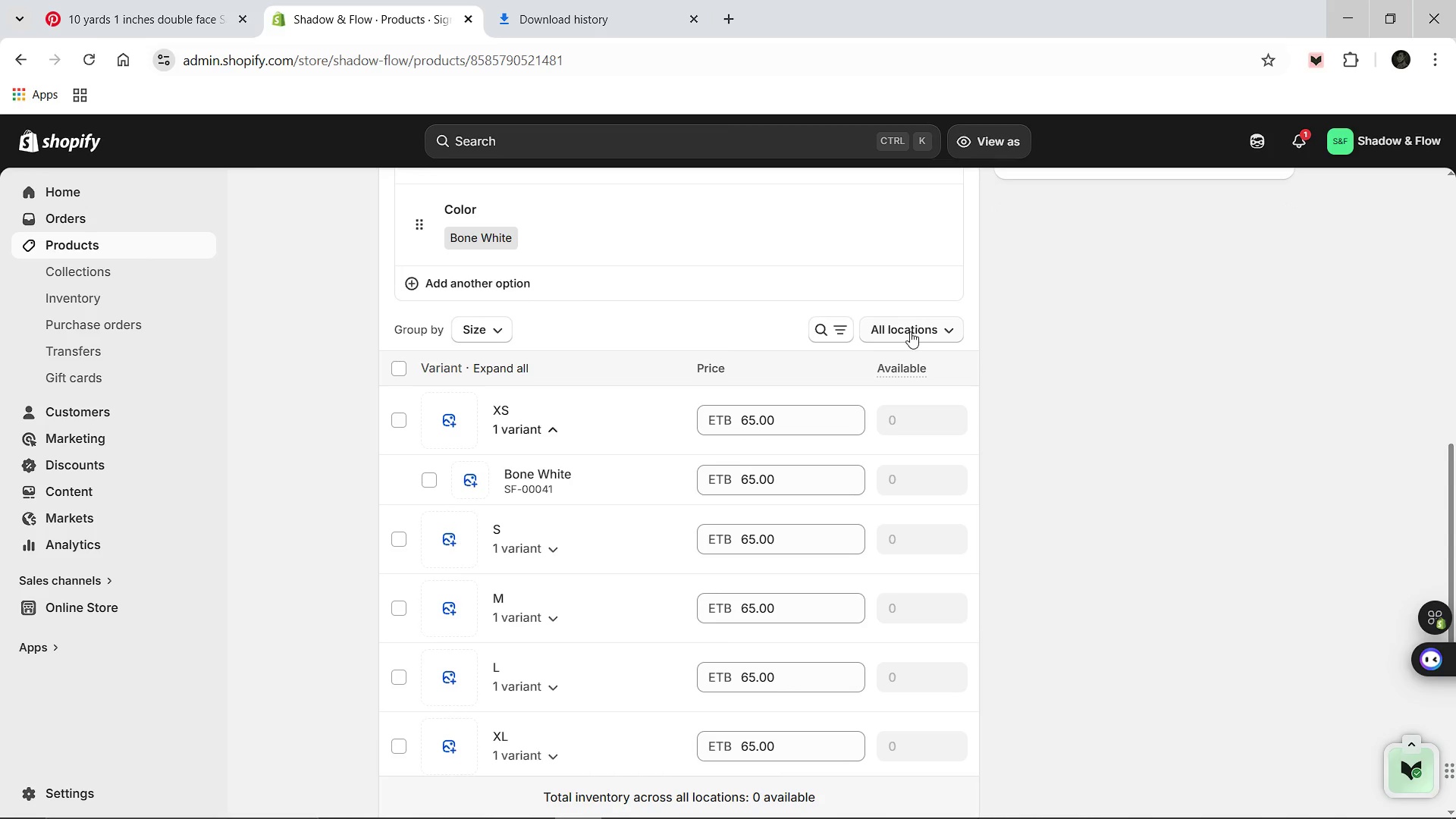 
left_click([910, 331])
 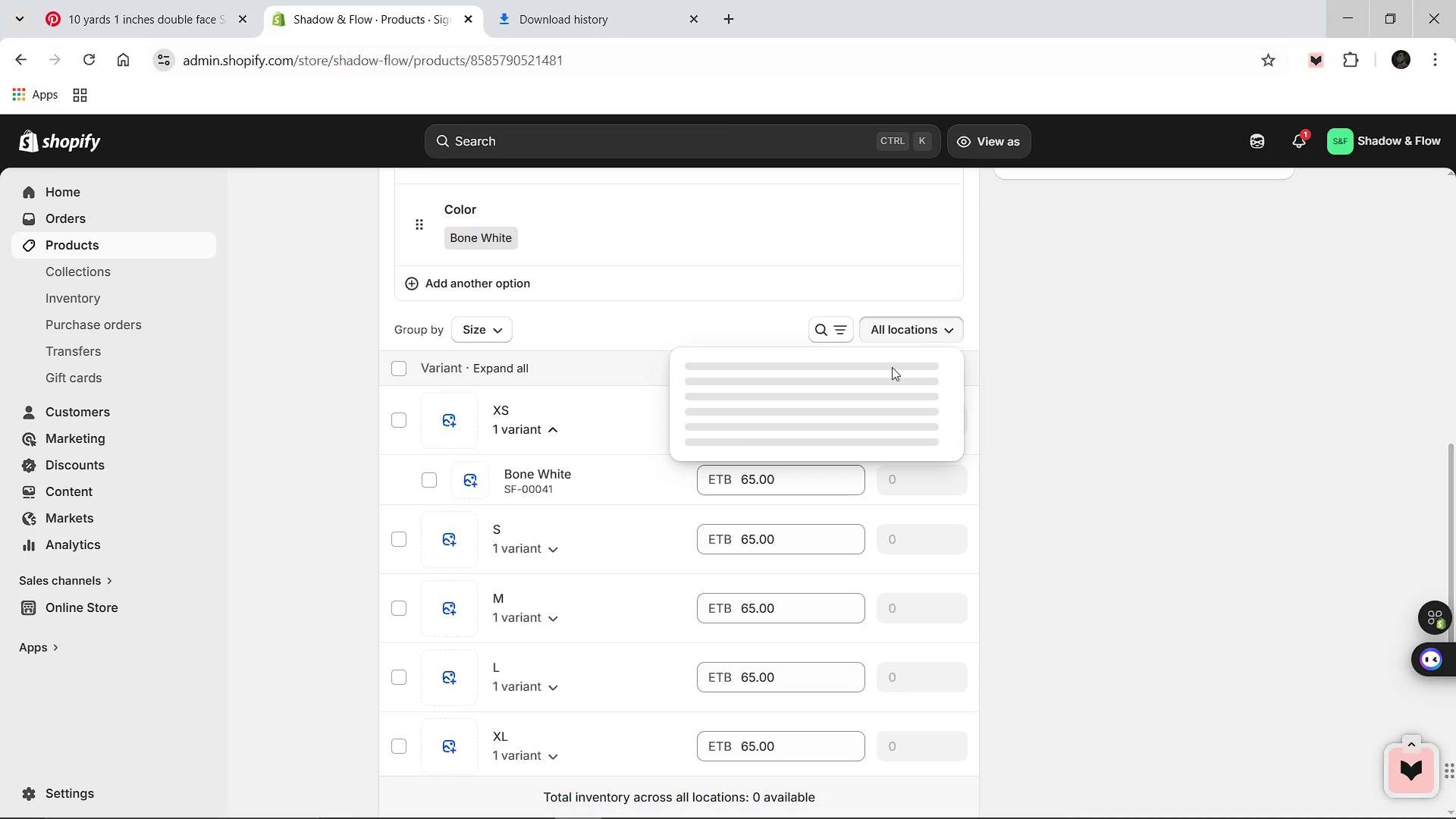 
mouse_move([876, 384])
 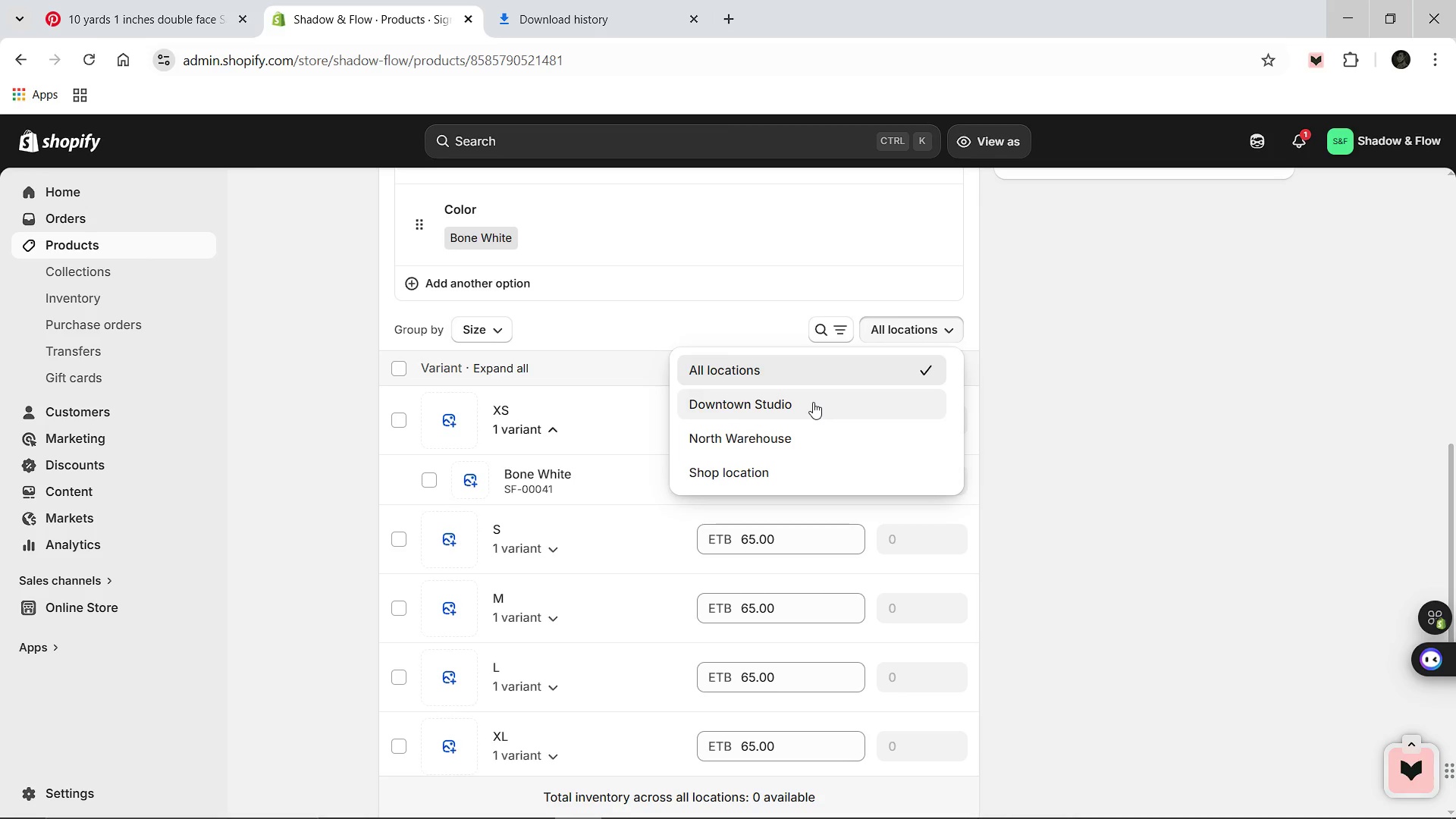 
left_click([813, 402])
 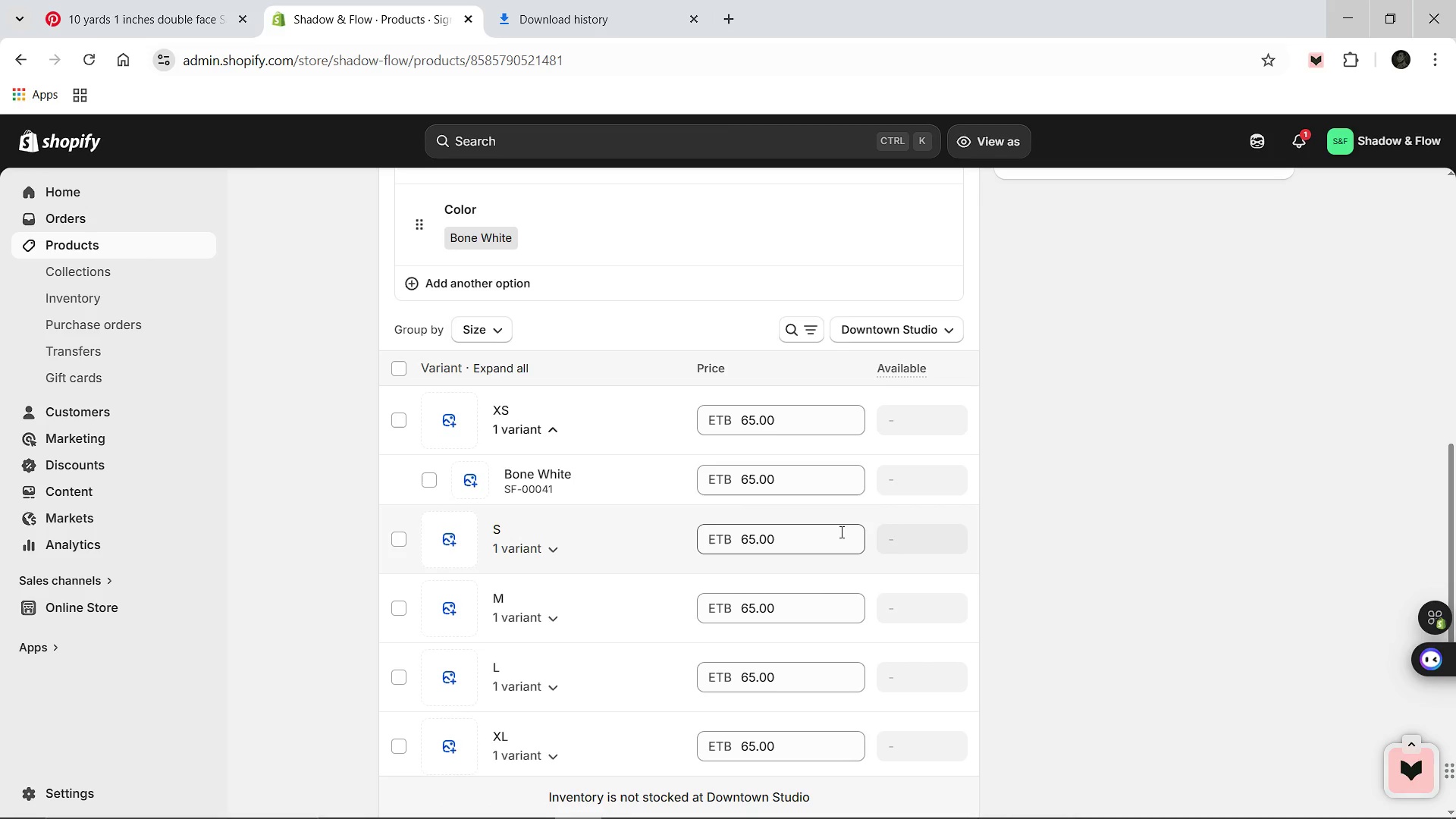 
mouse_move([824, 572])
 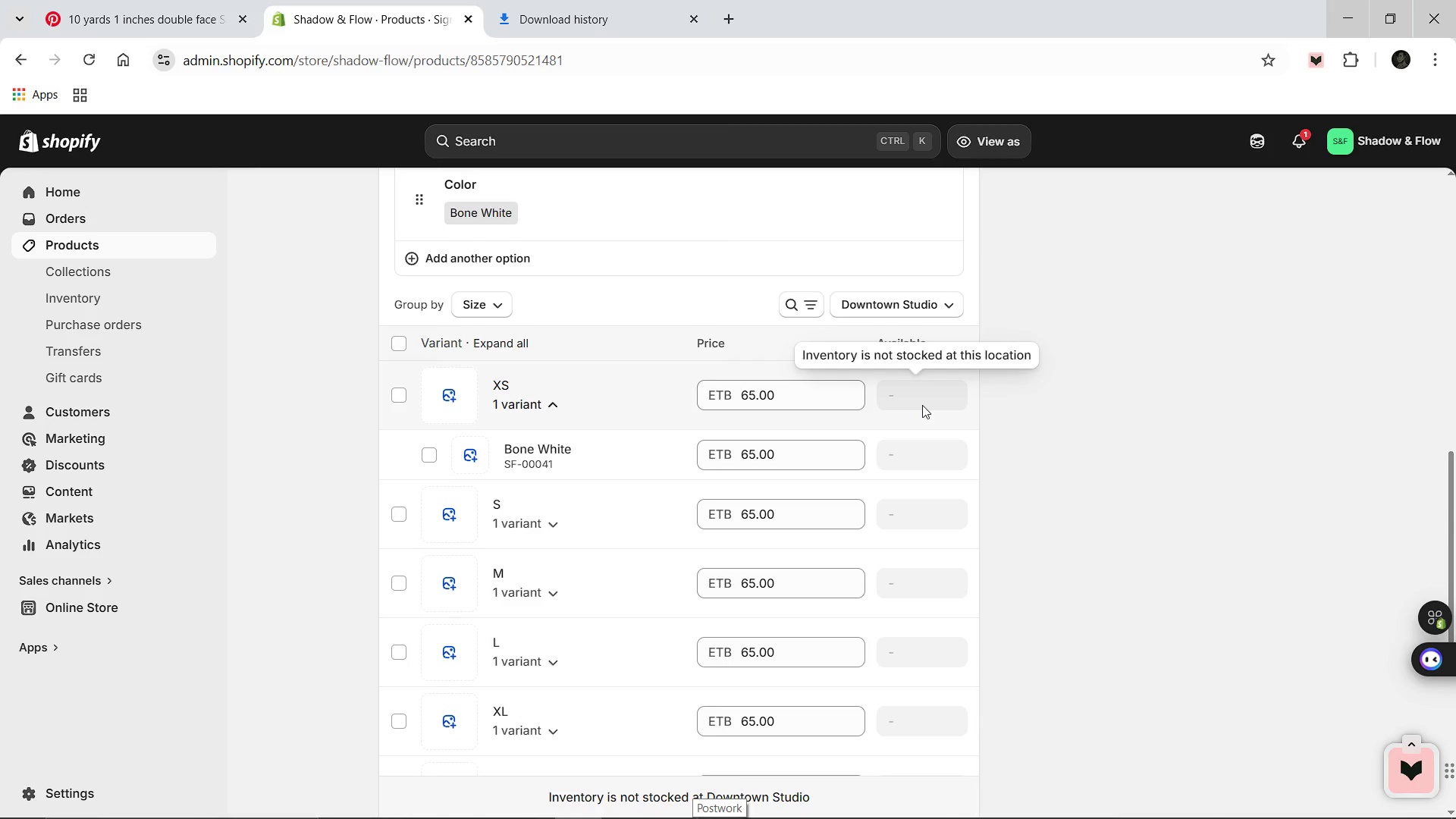 
left_click([566, 455])
 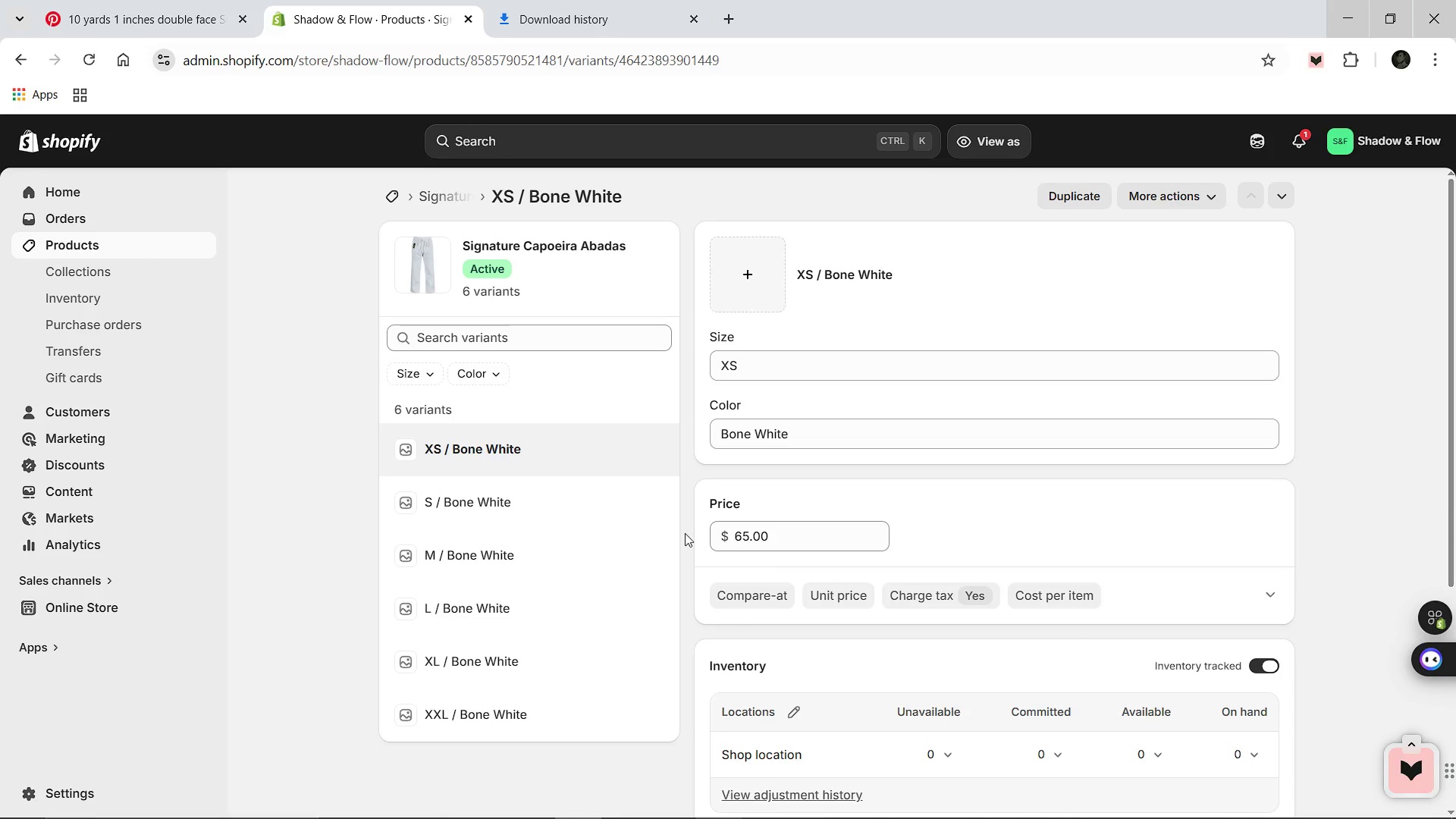 
wait(11.34)
 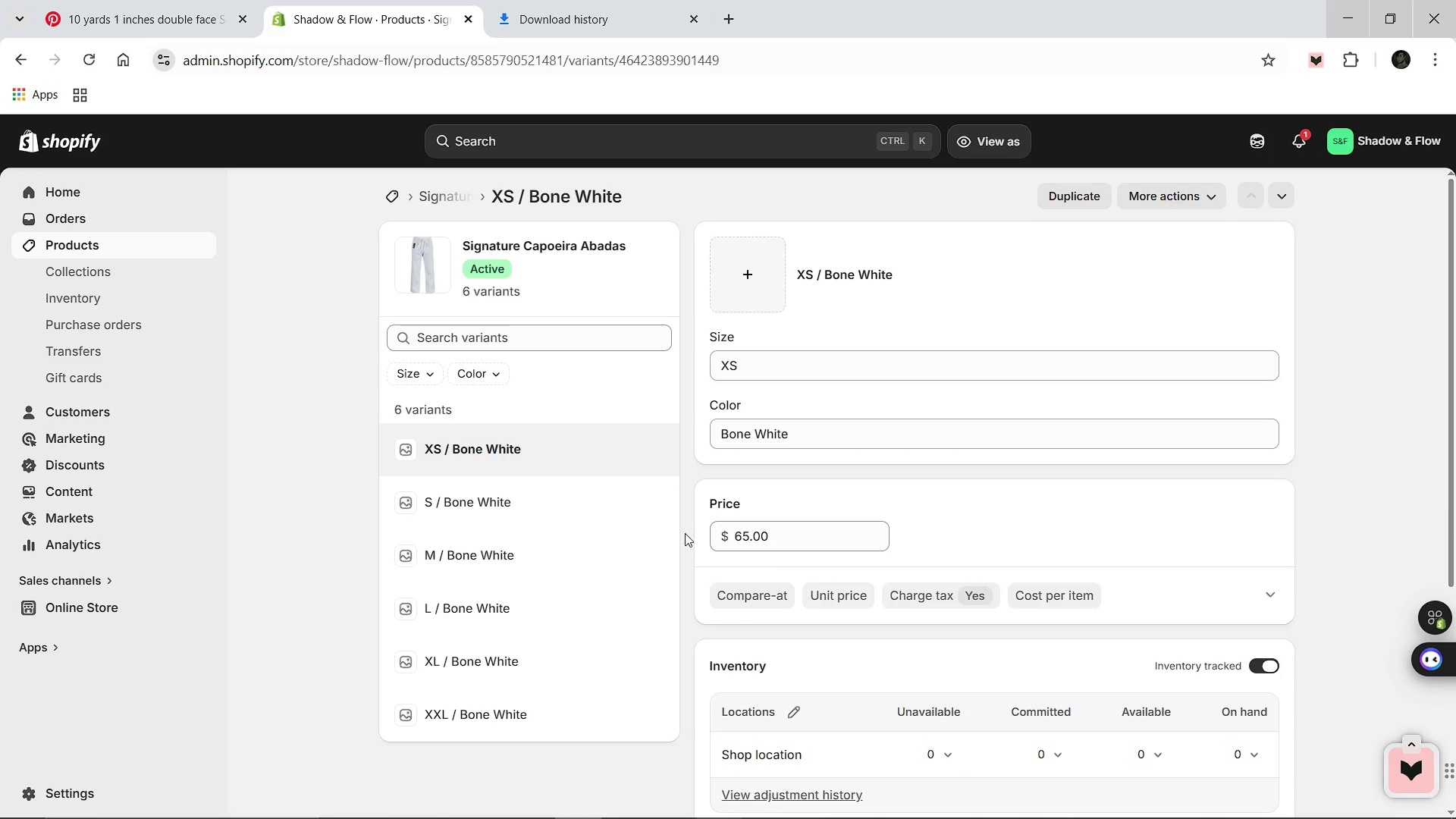 
left_click([791, 622])
 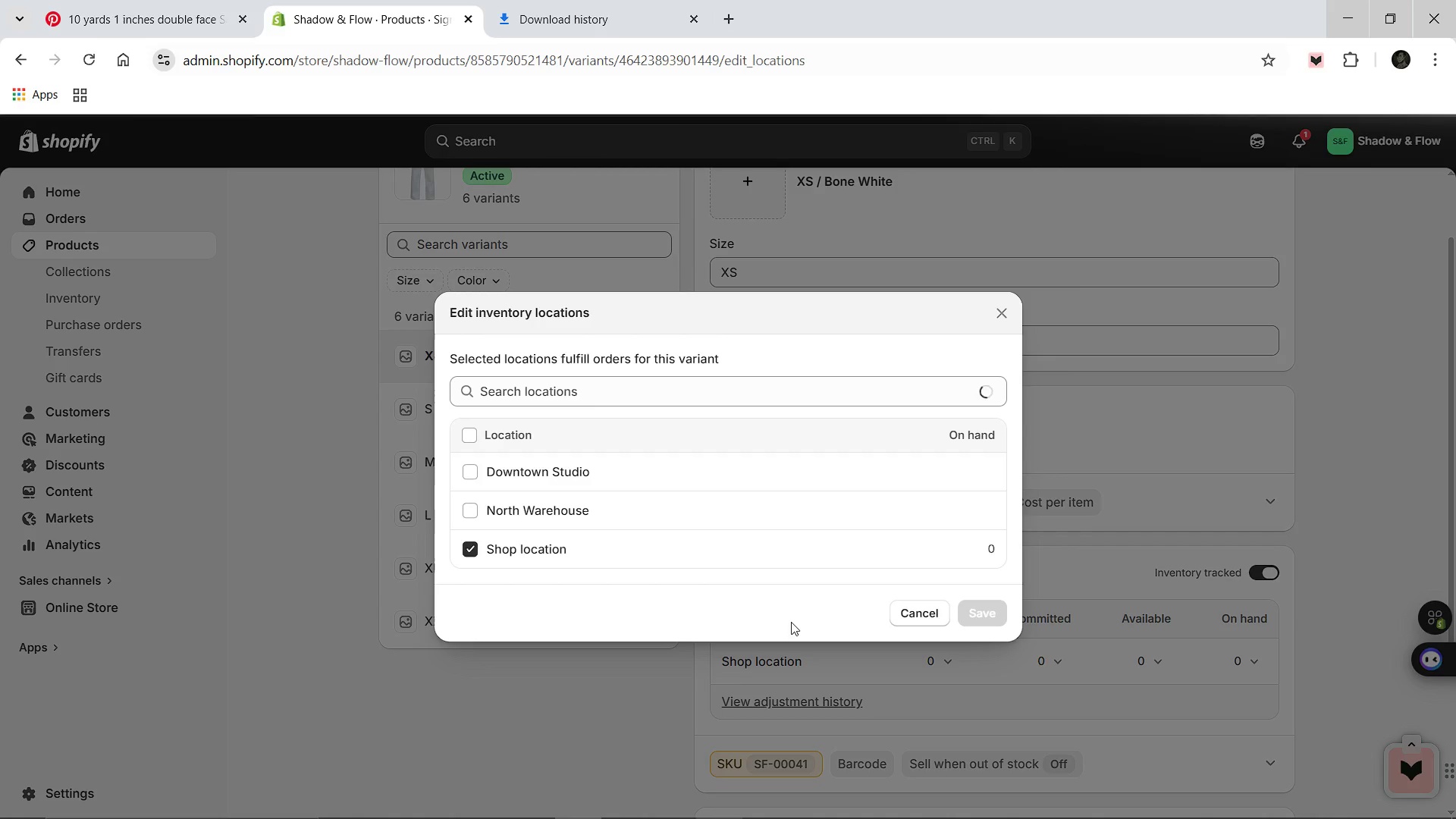 
left_click([506, 481])
 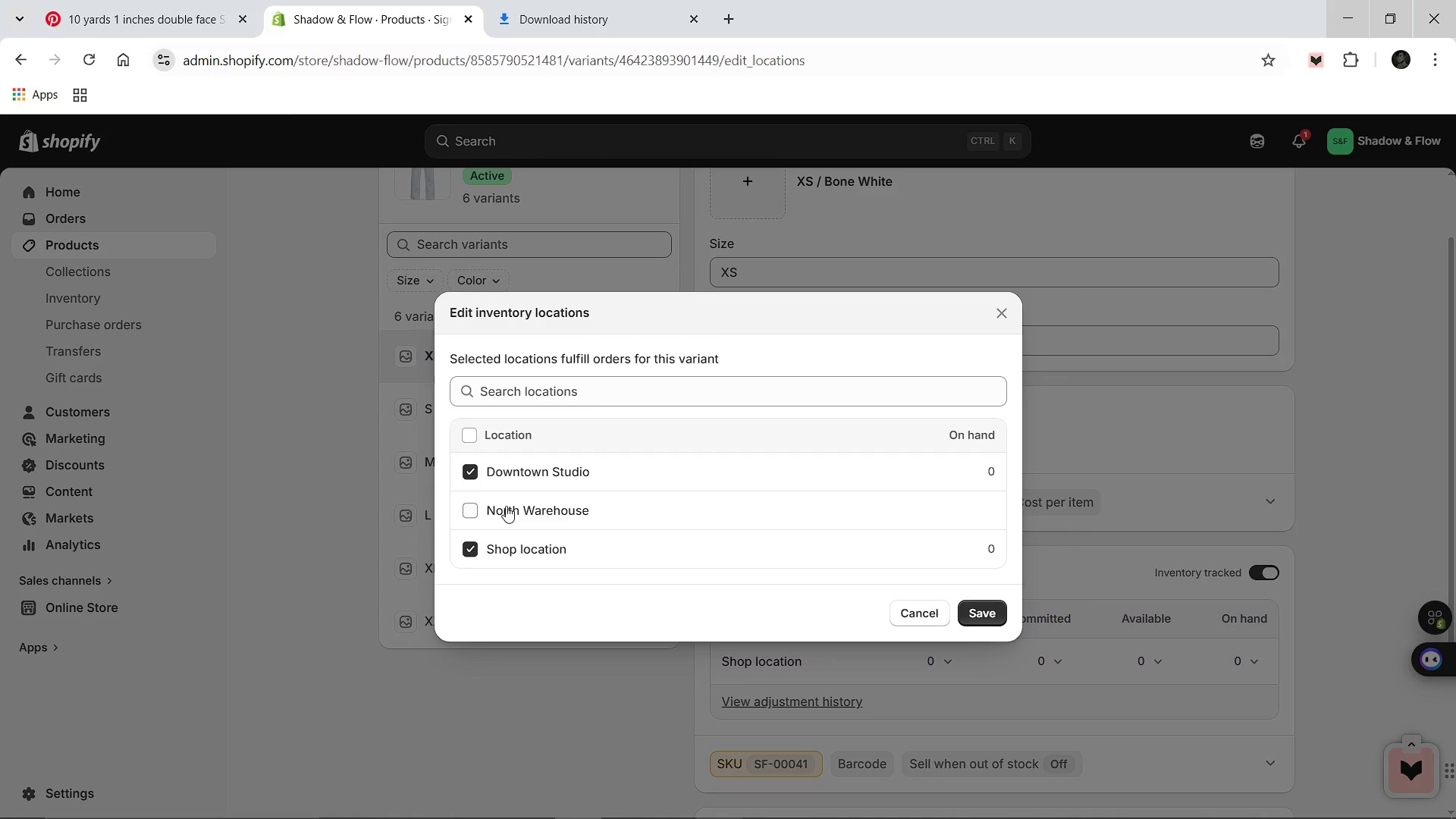 
left_click([506, 506])
 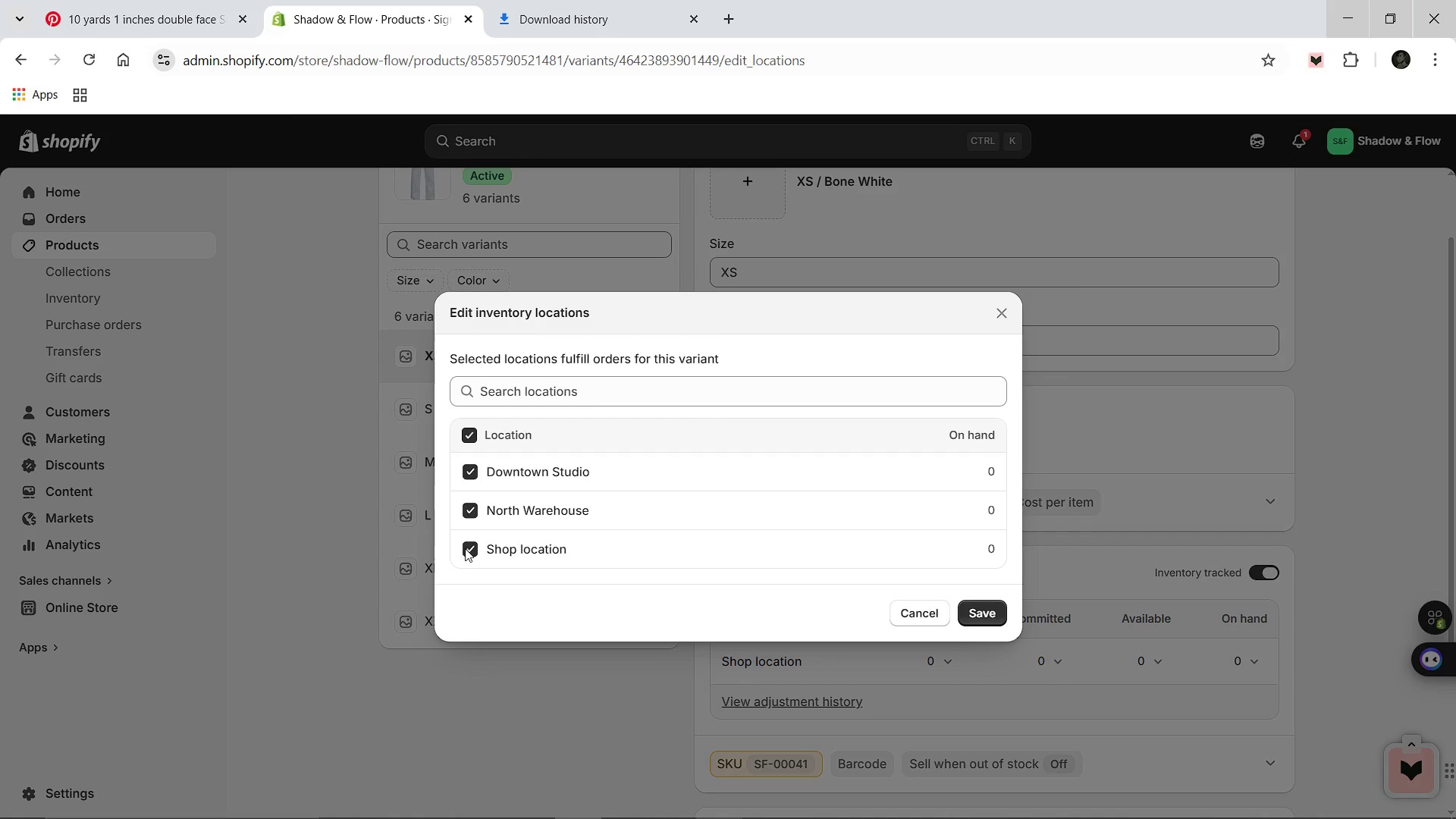 
left_click([465, 548])
 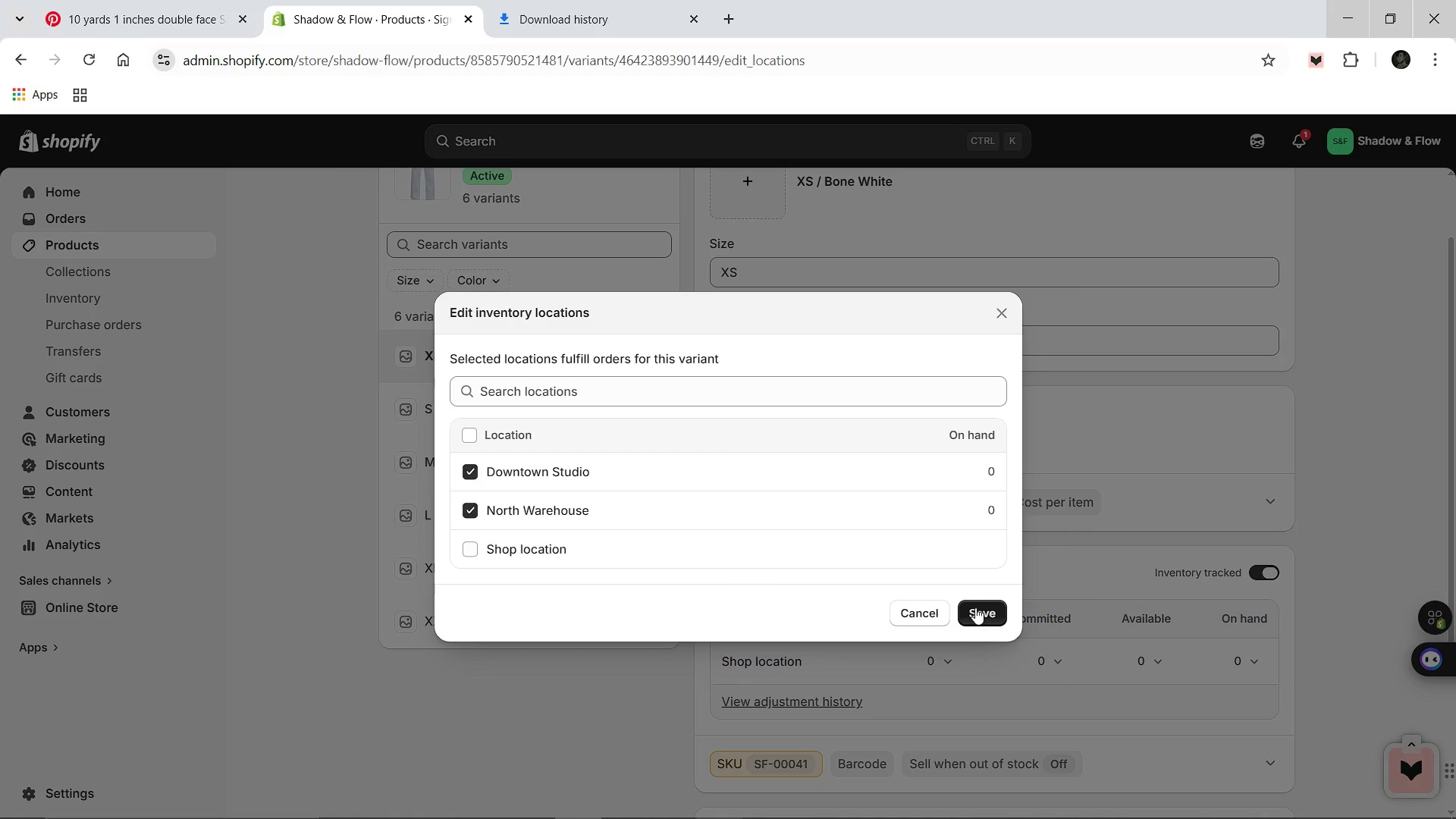 
left_click([975, 607])
 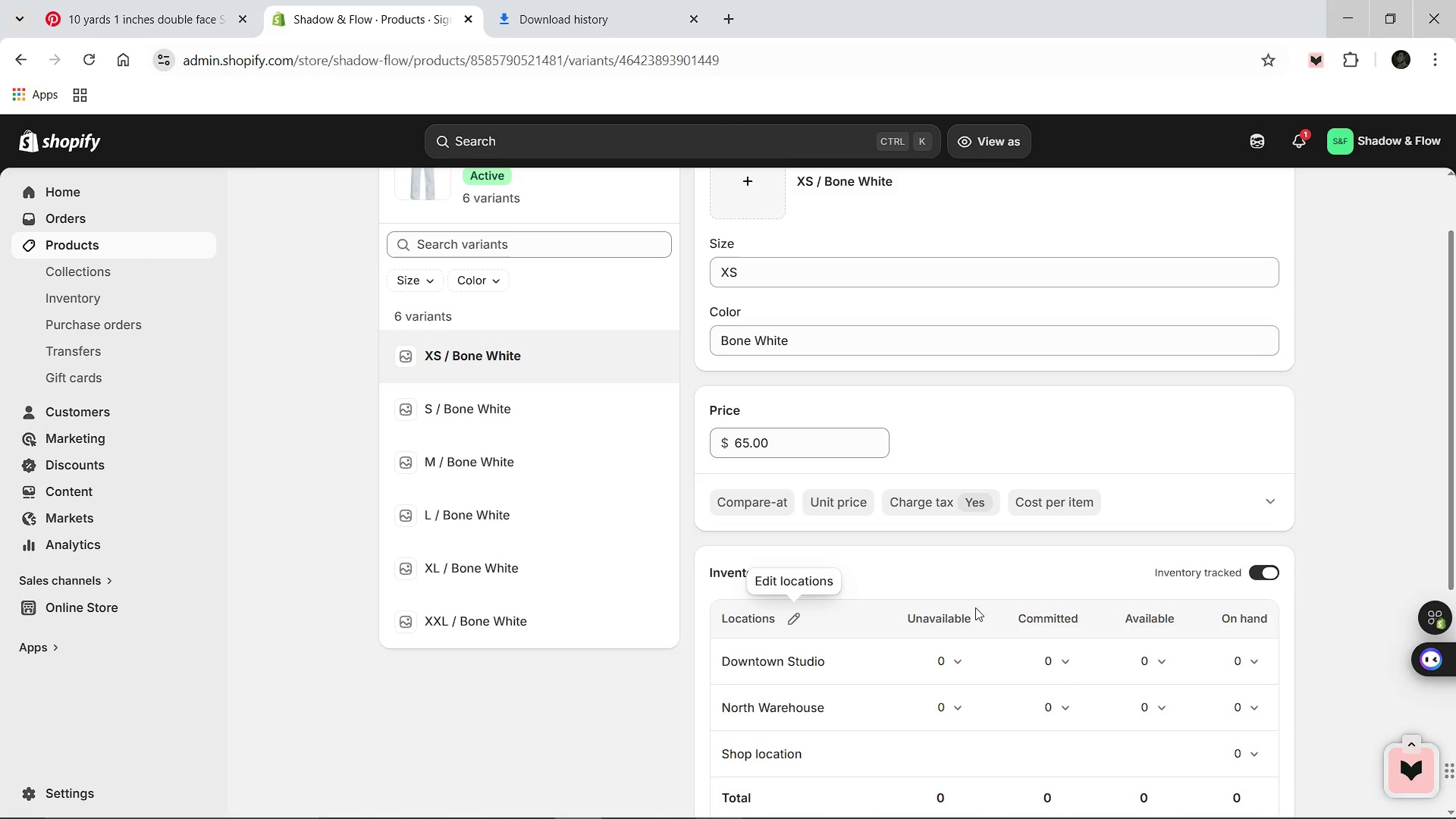 
wait(56.16)
 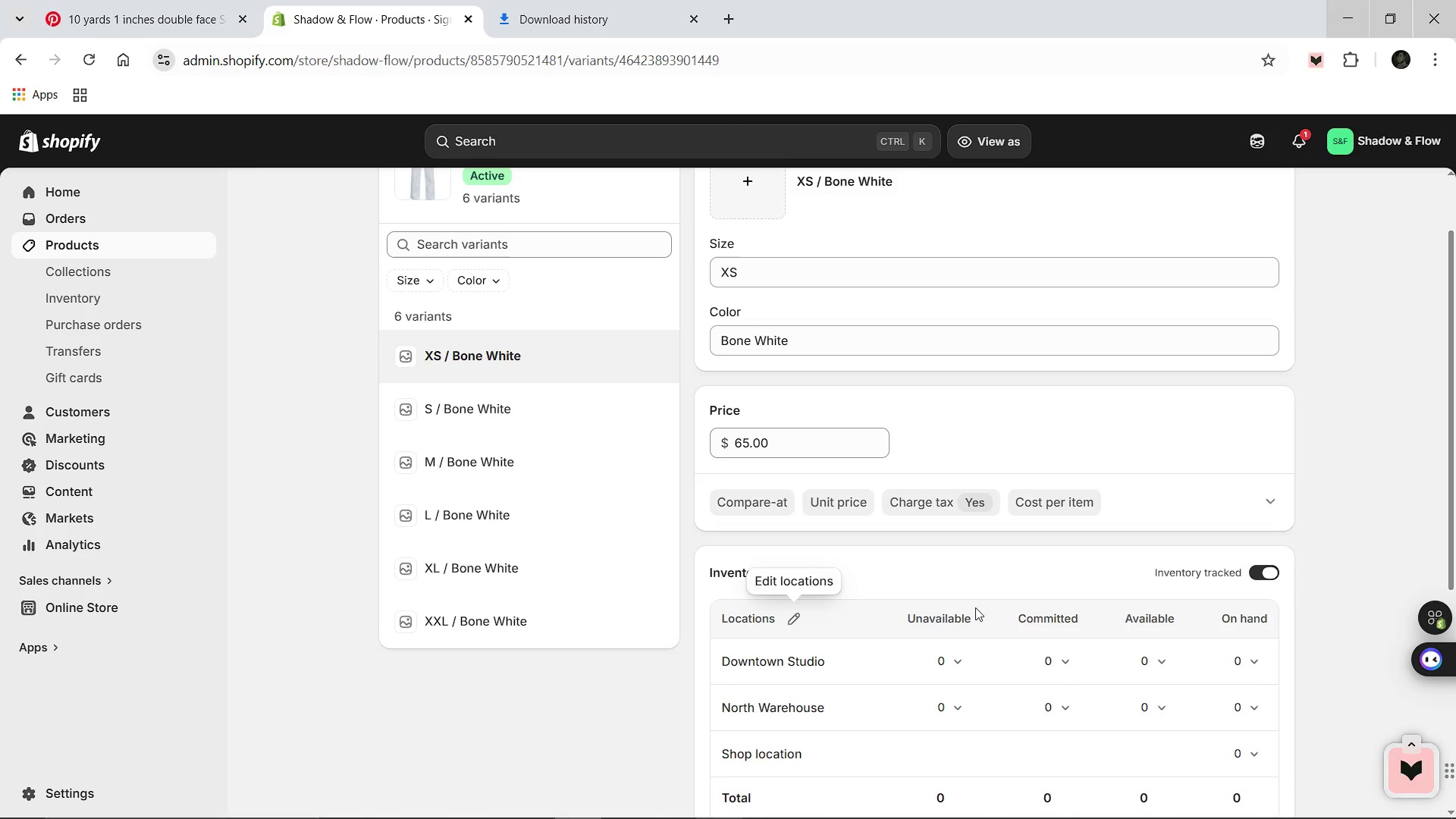 
left_click([1136, 660])
 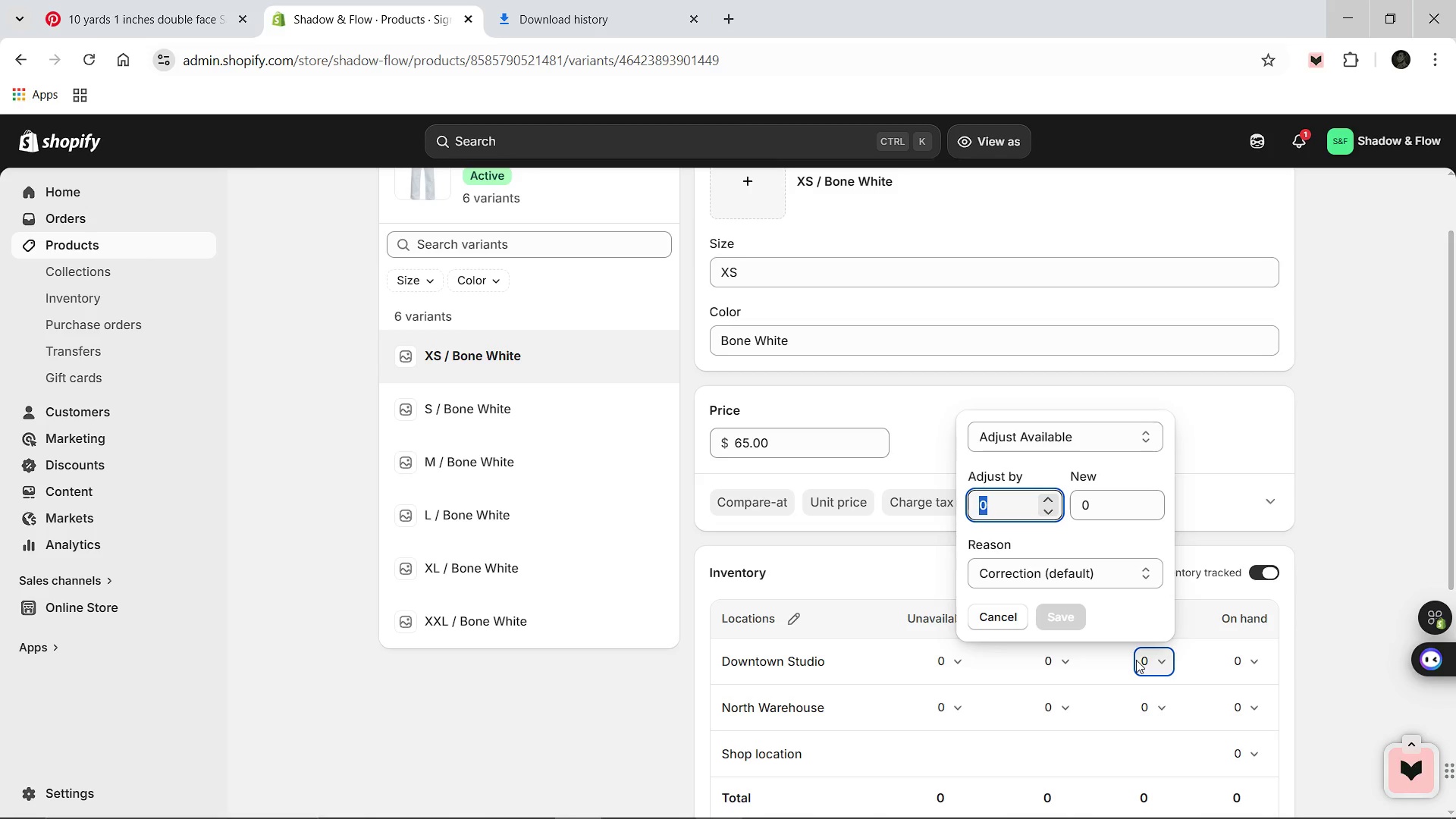 
wait(9.3)
 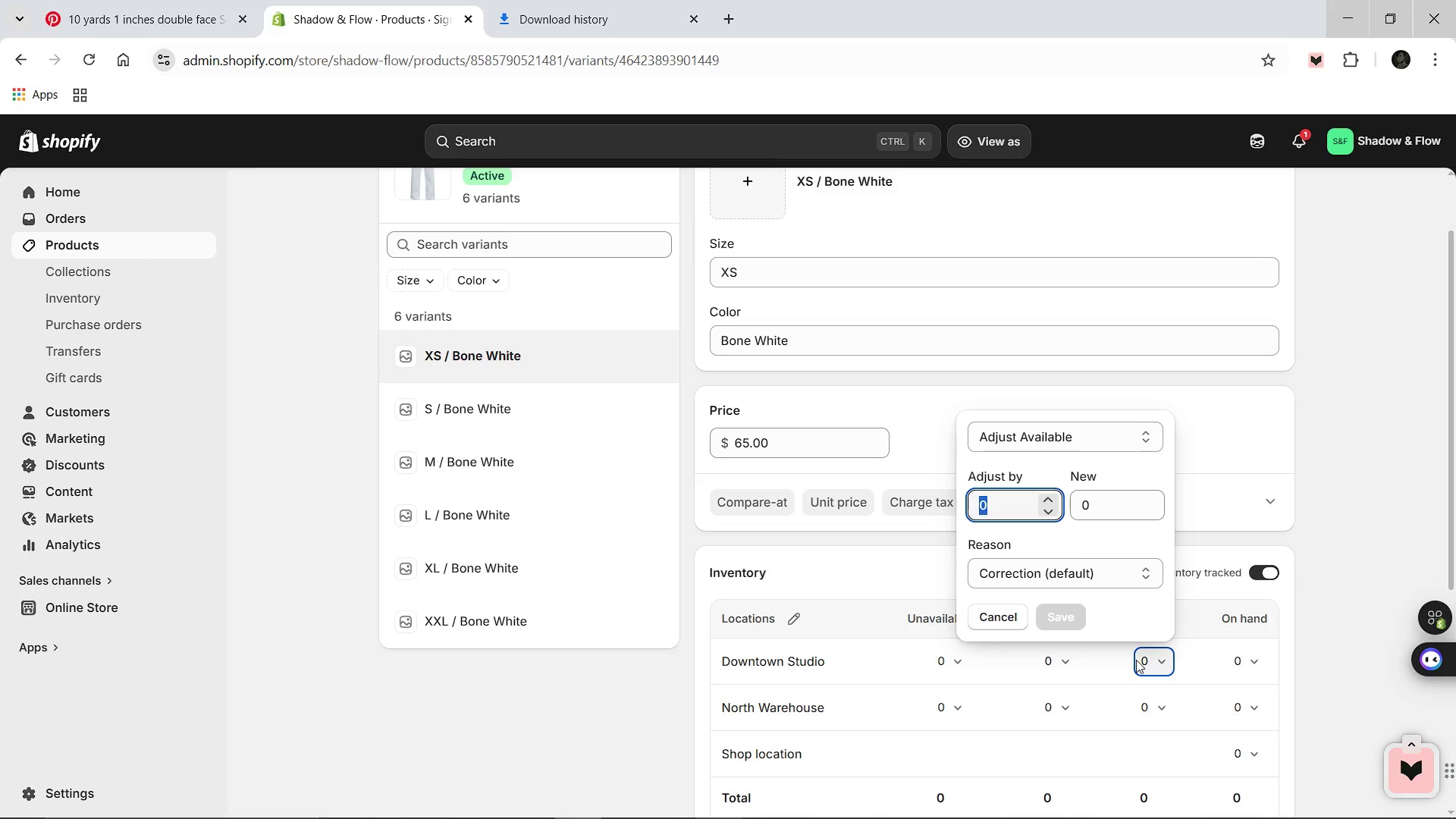 
type(35)
 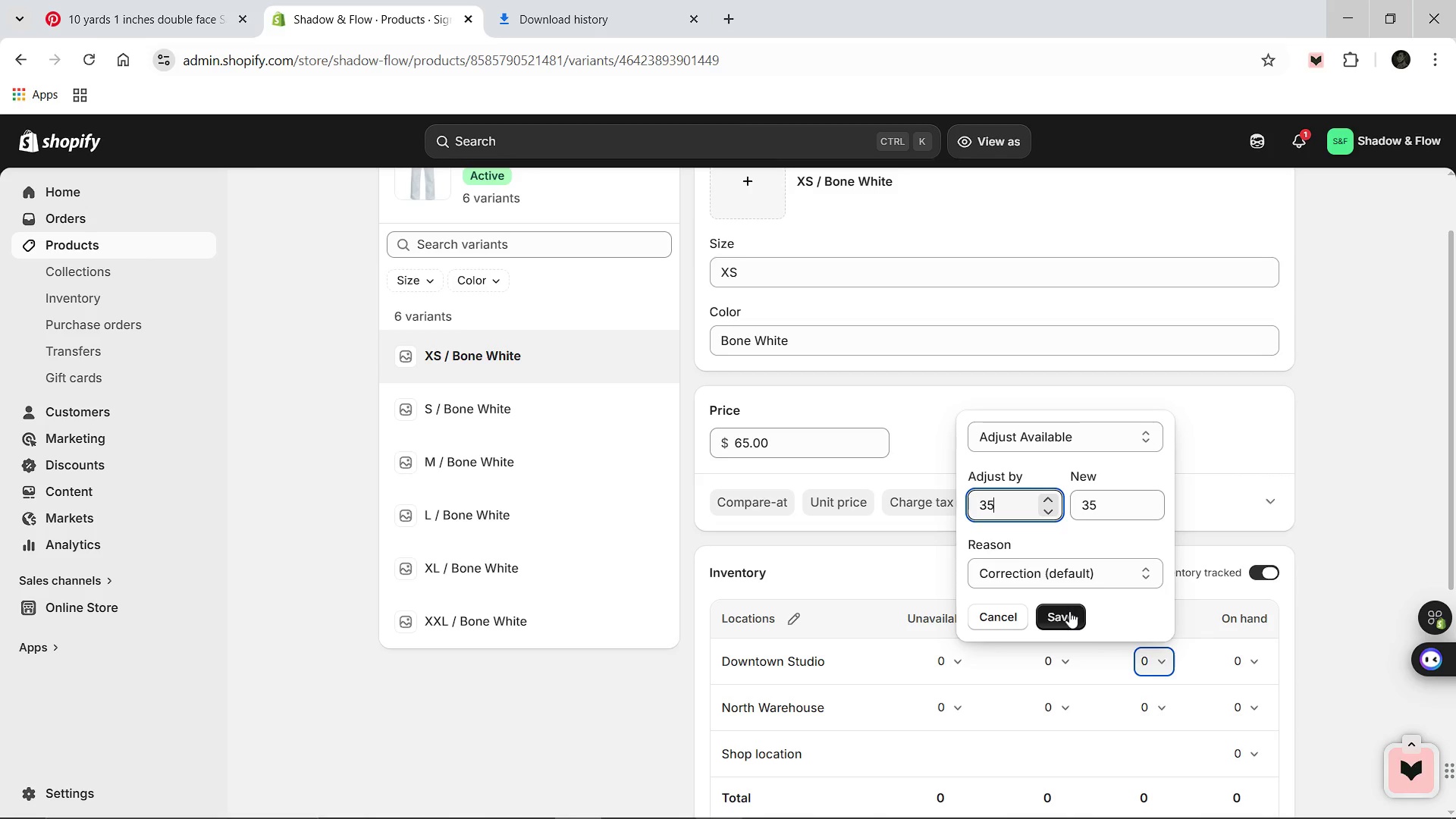 
left_click([1068, 617])
 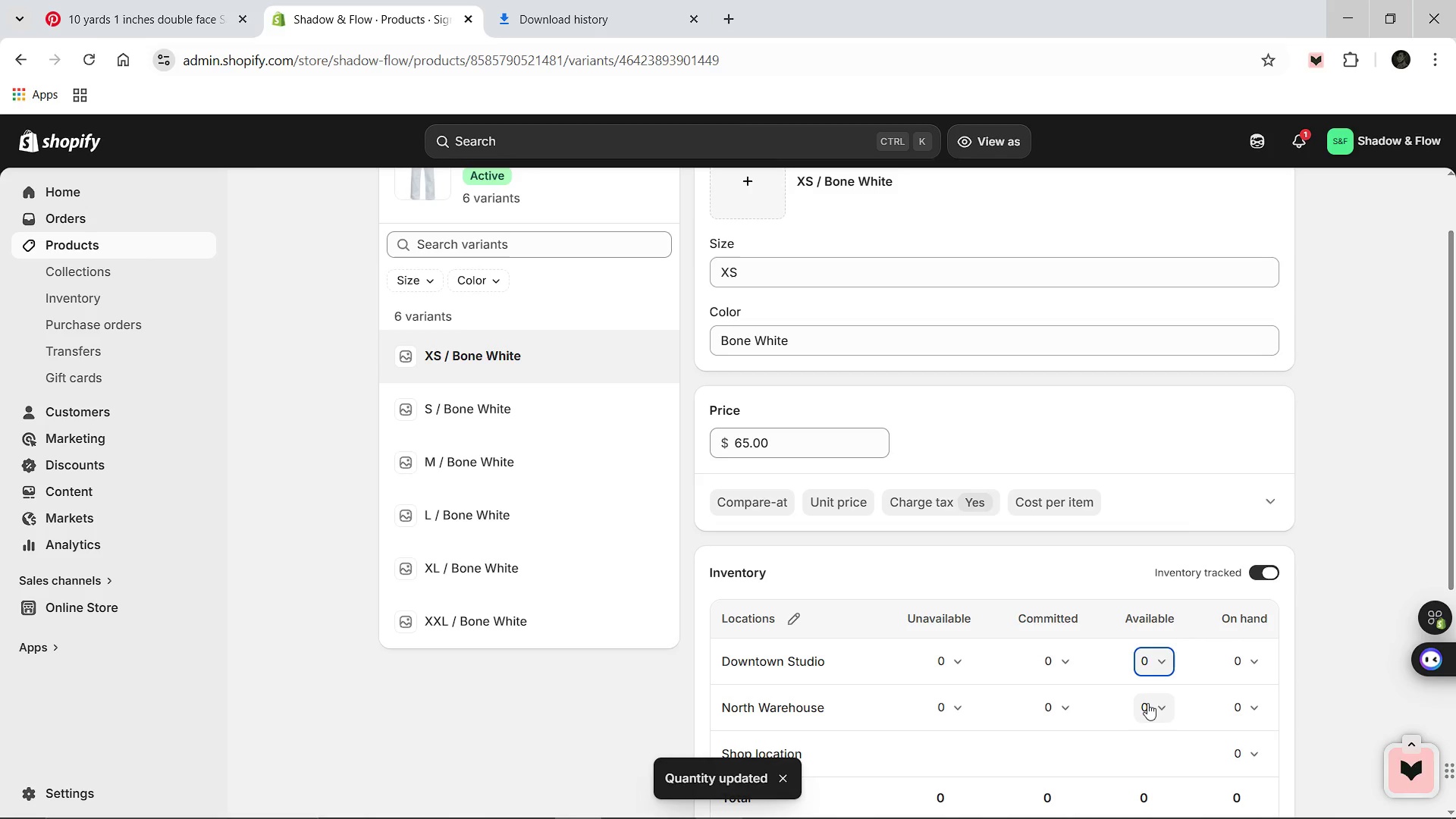 
left_click([1147, 703])
 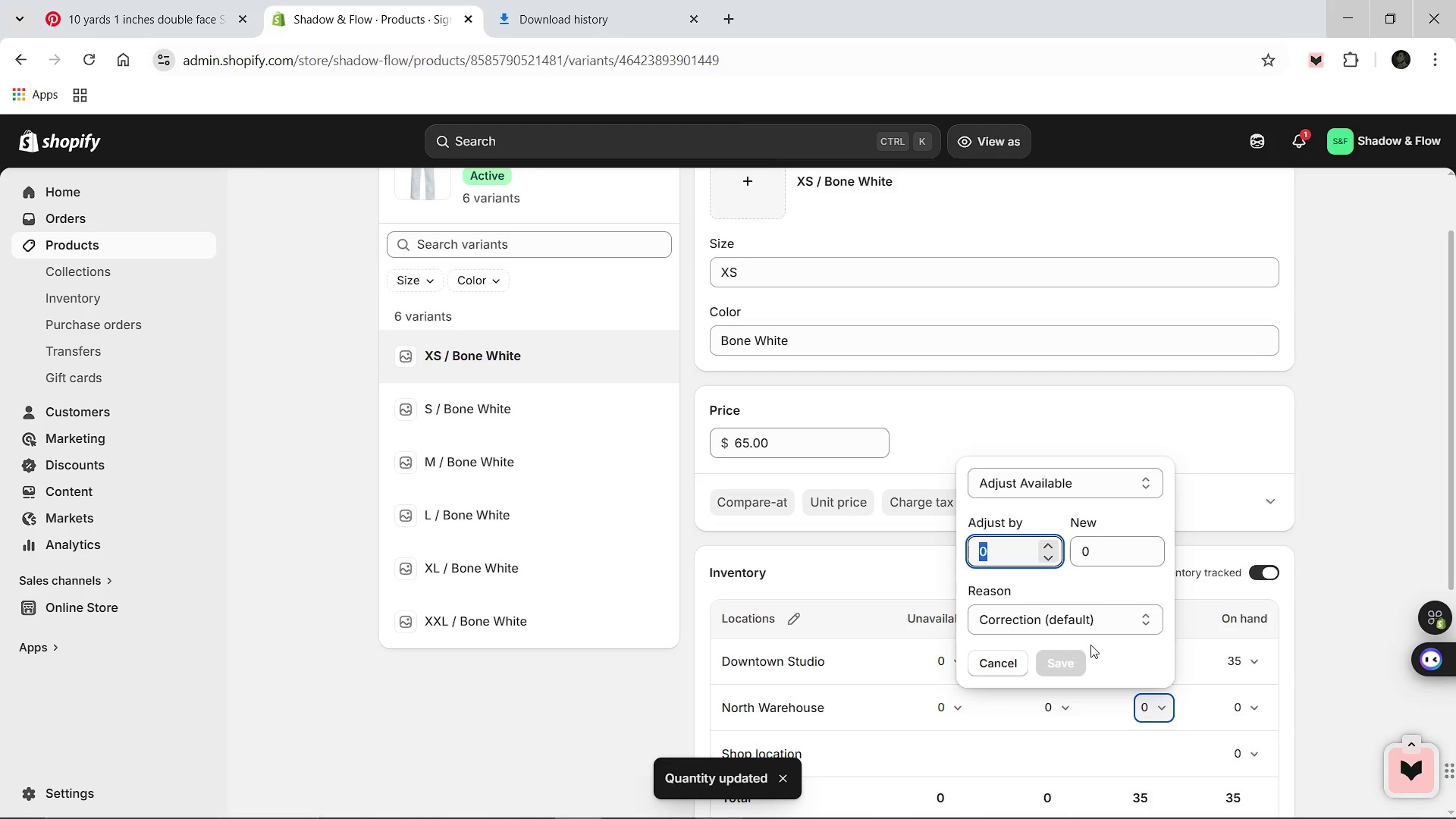 
type(14)
key(Backspace)
type(5)
 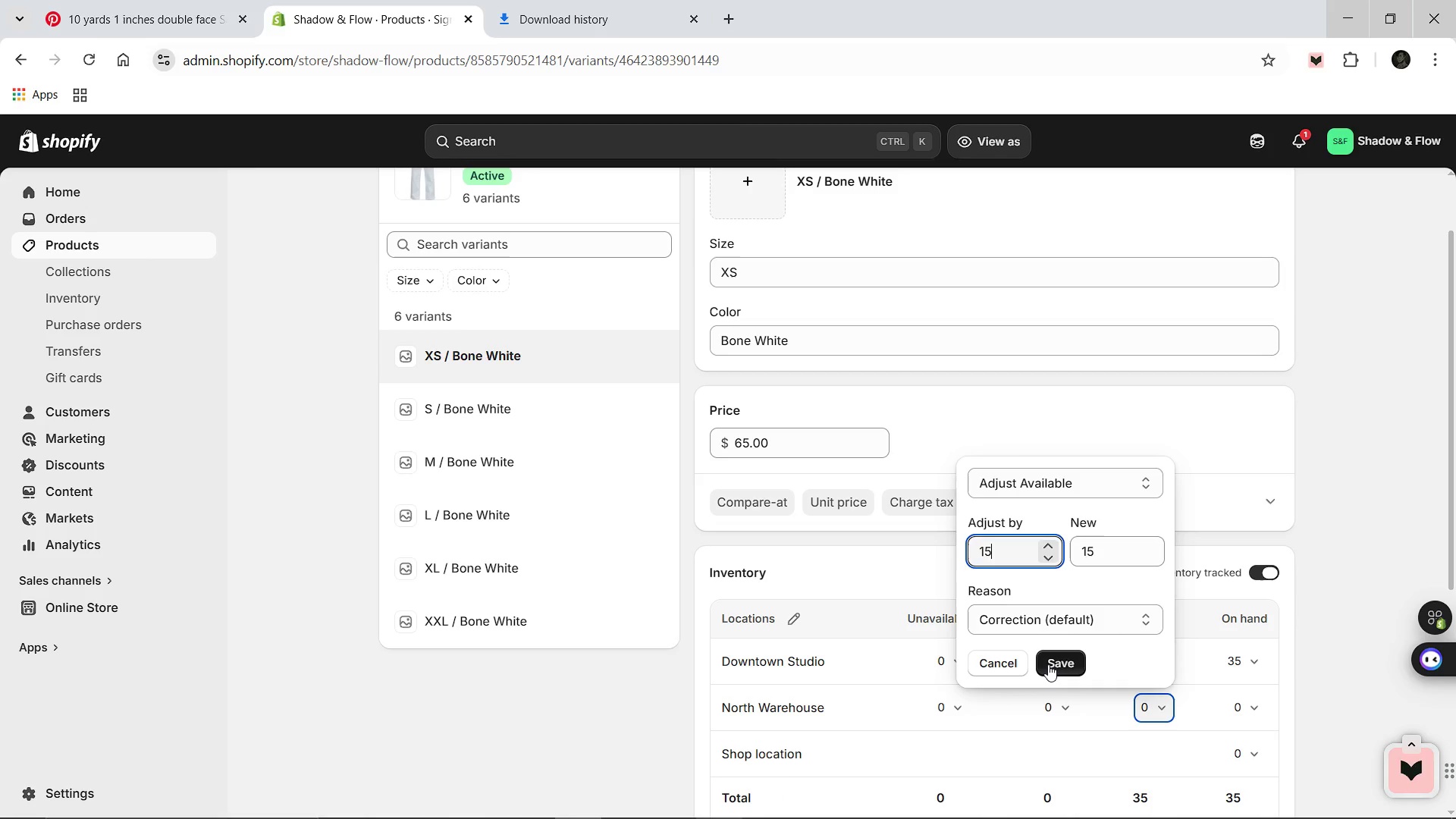 
left_click([1048, 664])
 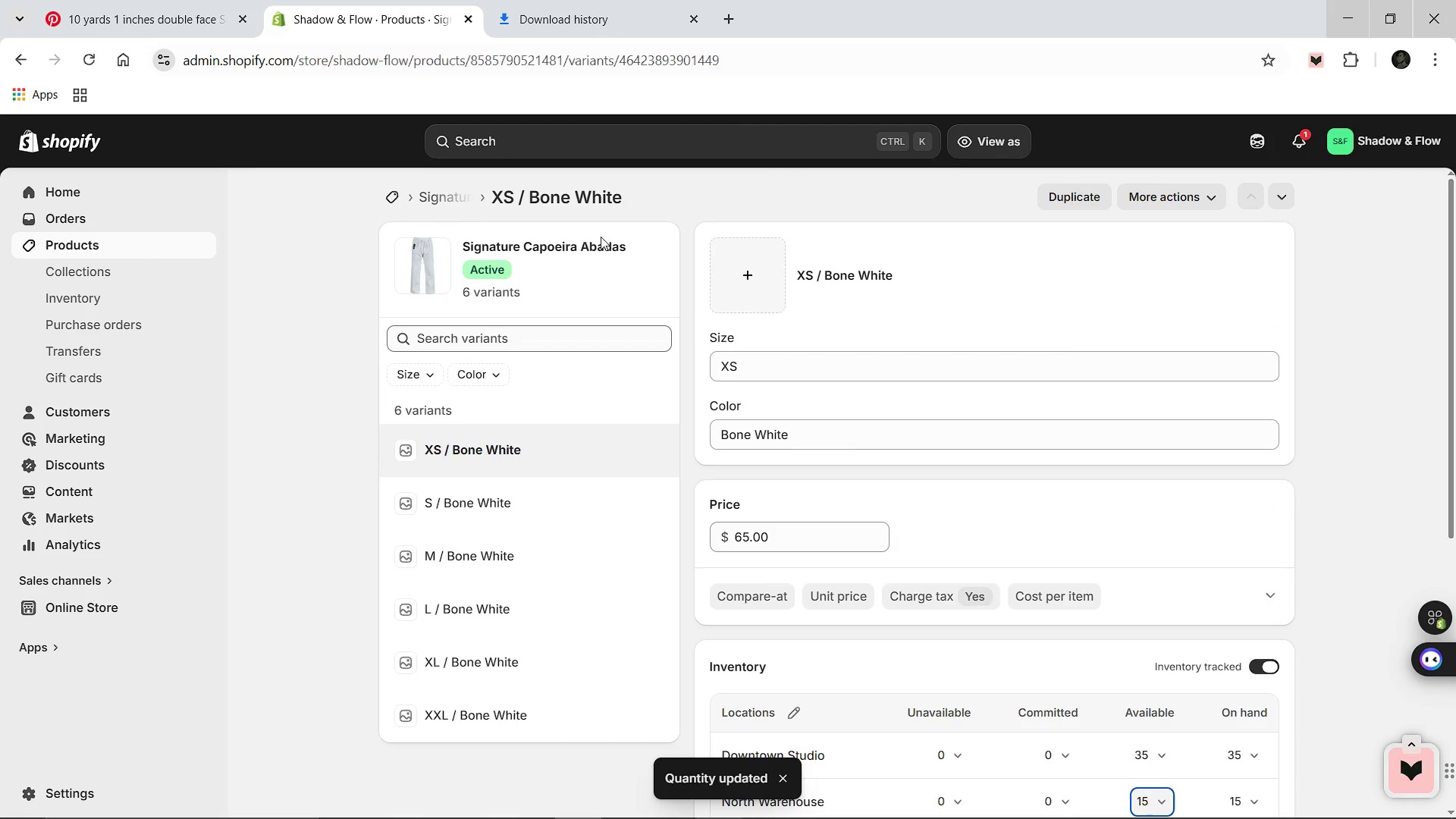 
wait(5.44)
 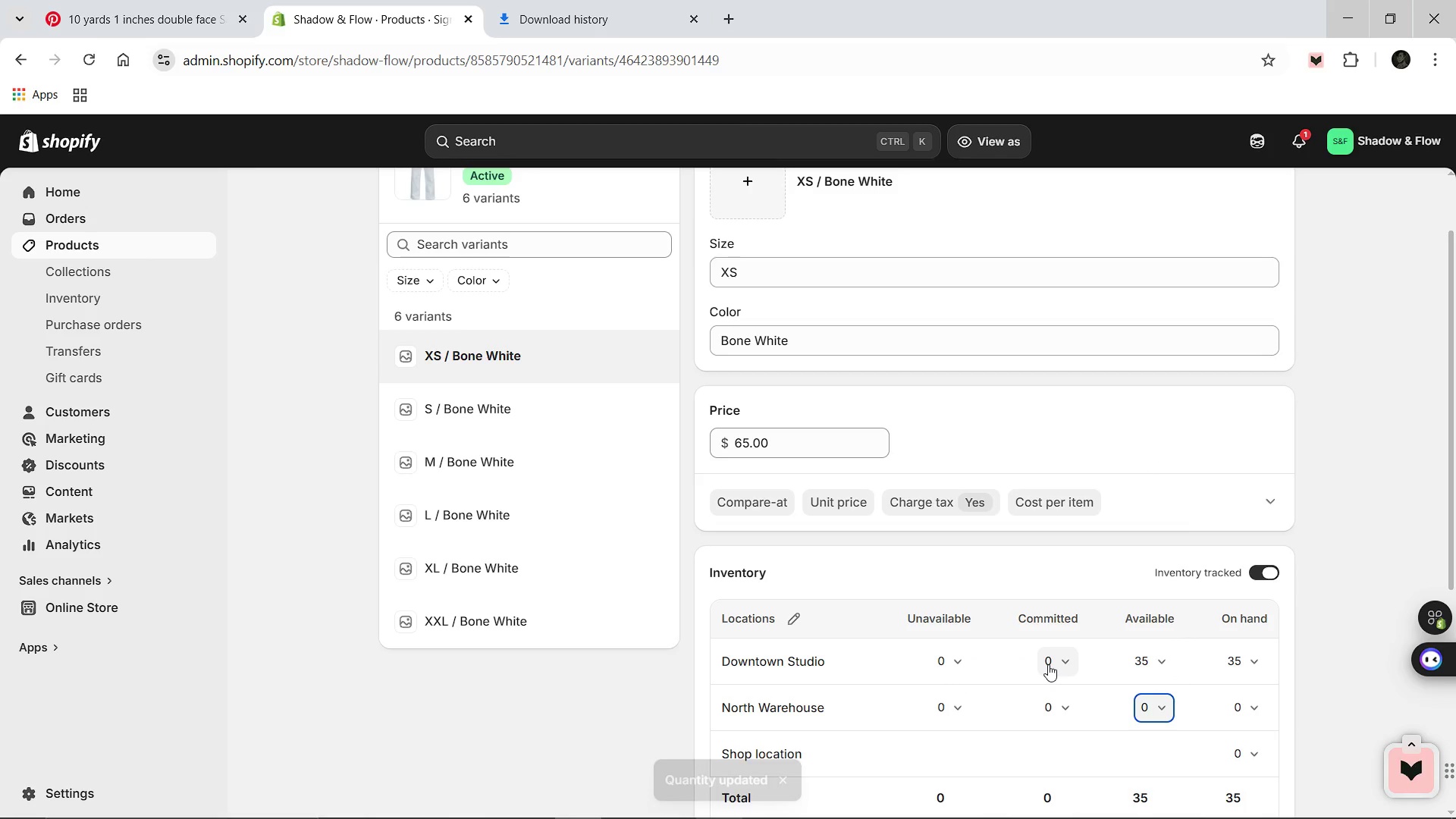 
left_click([437, 196])
 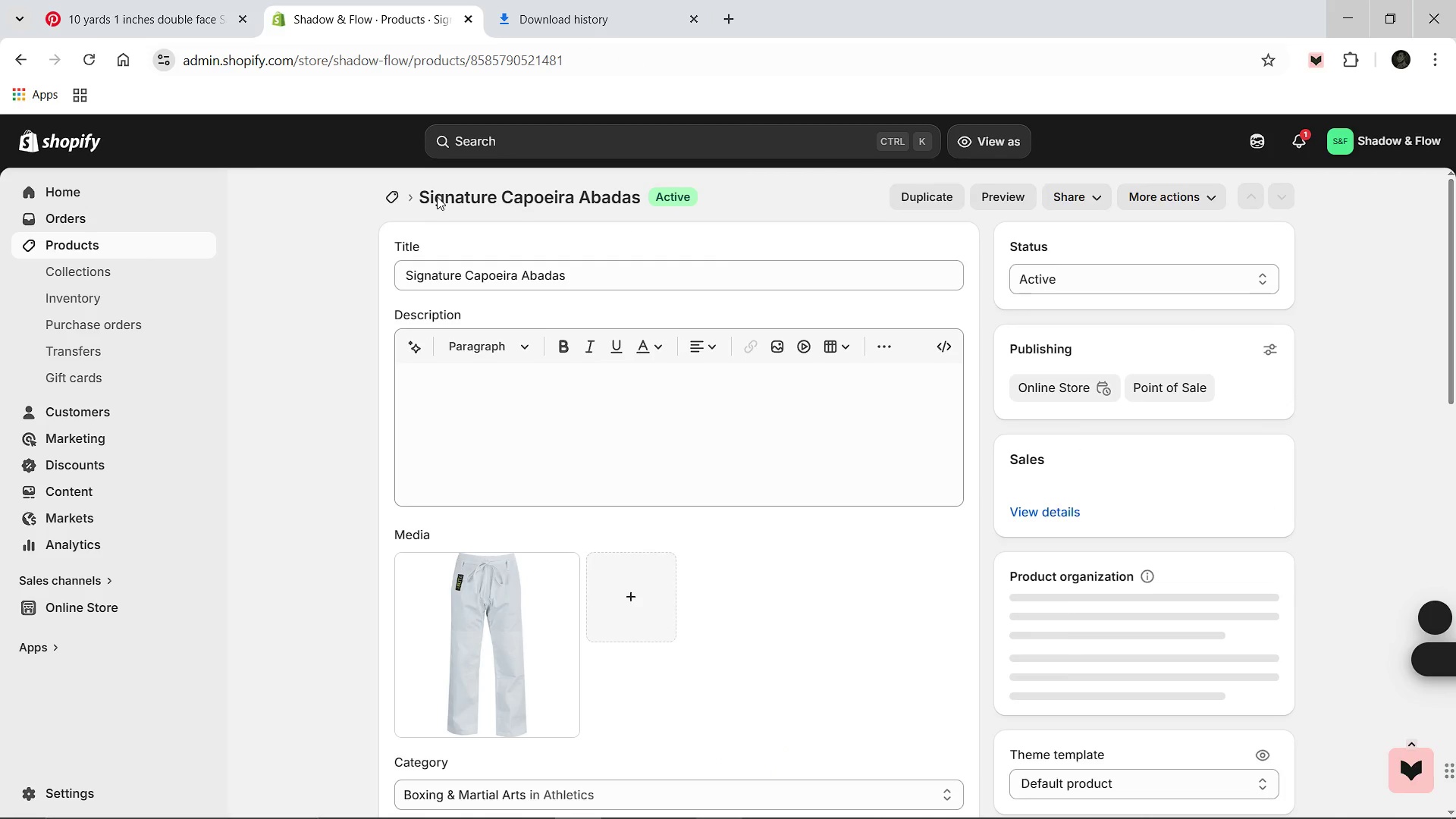 
wait(8.2)
 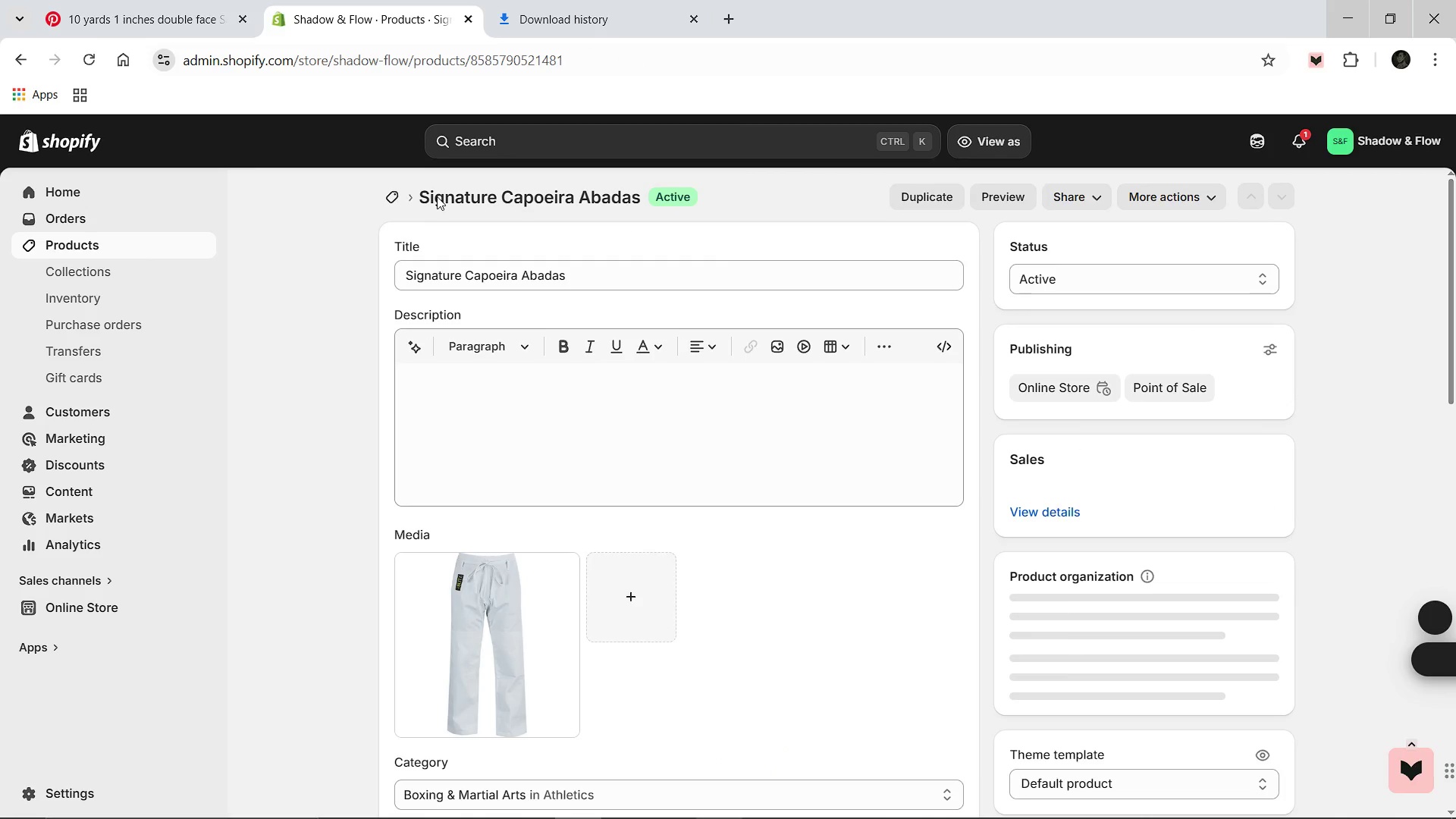 
left_click([721, 805])